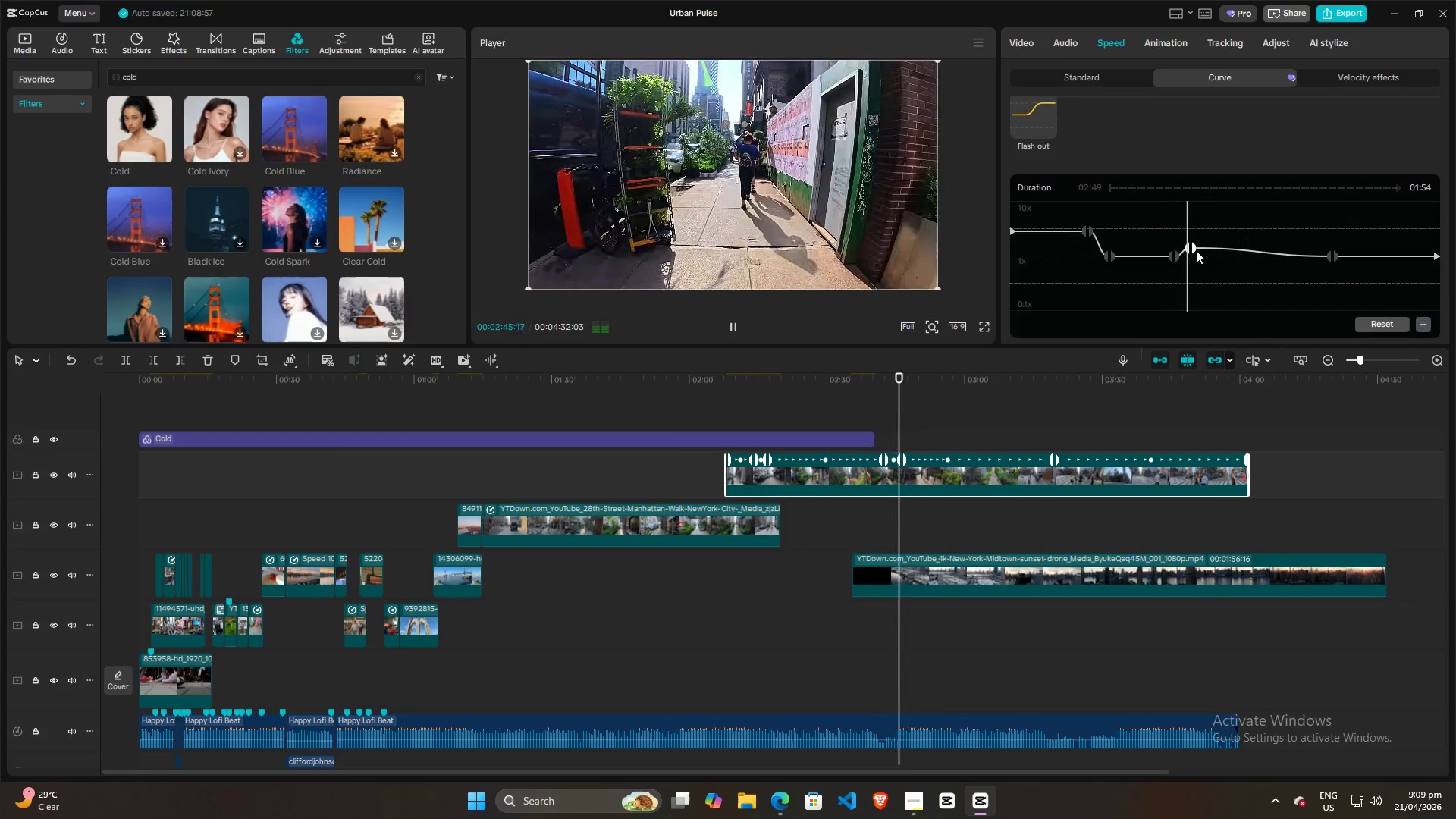 
wait(6.95)
 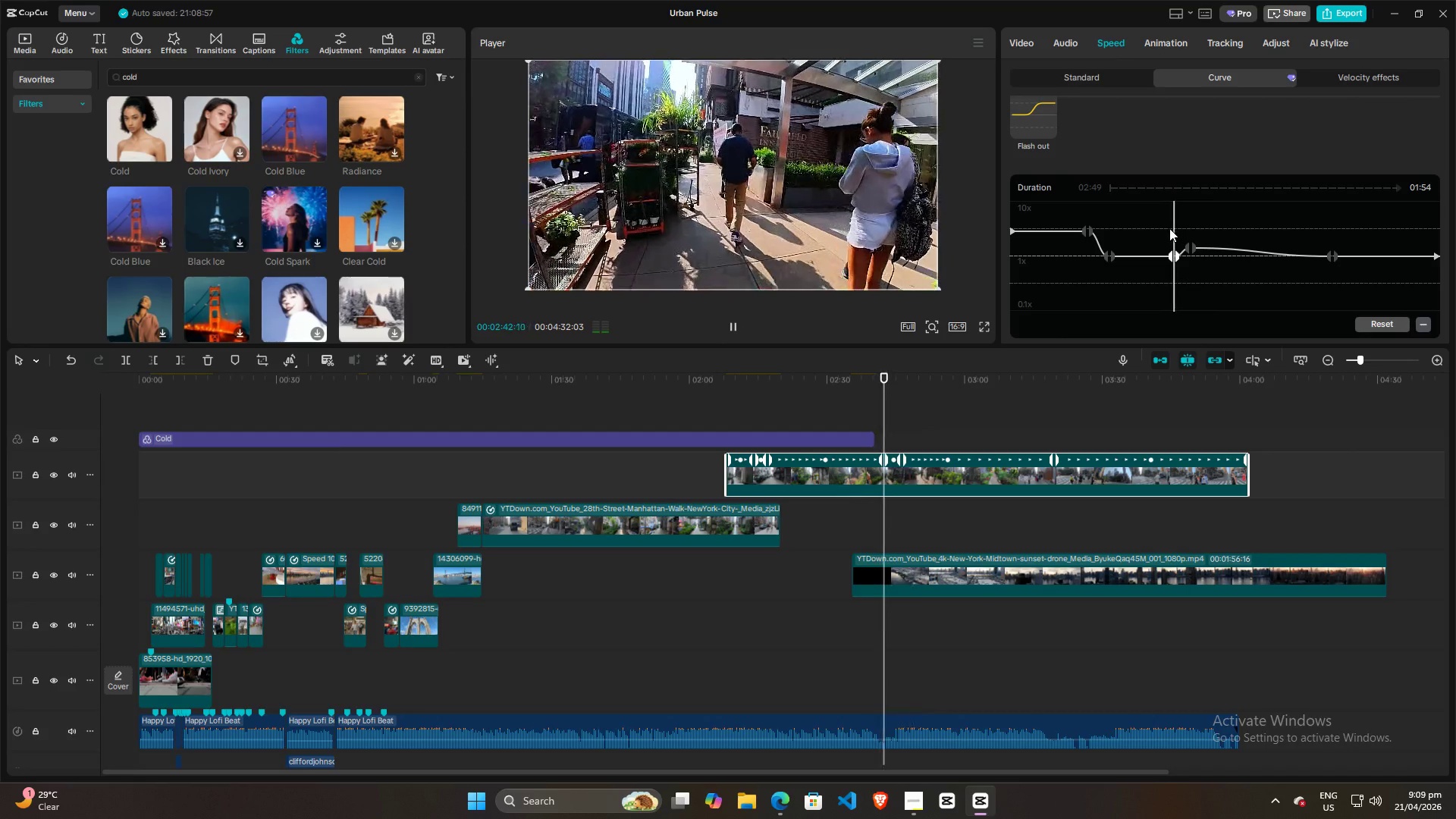 
key(Space)
 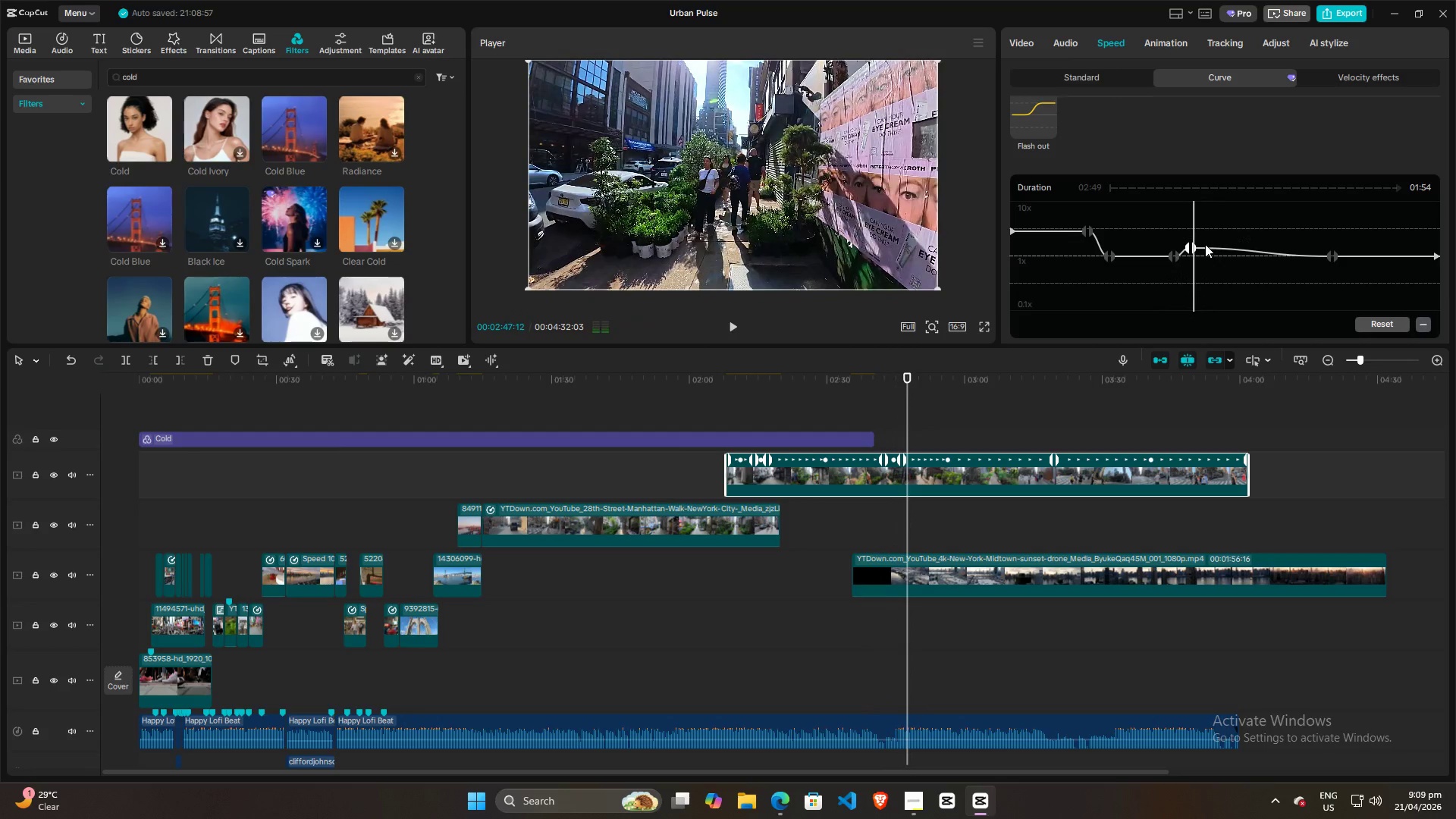 
key(Space)
 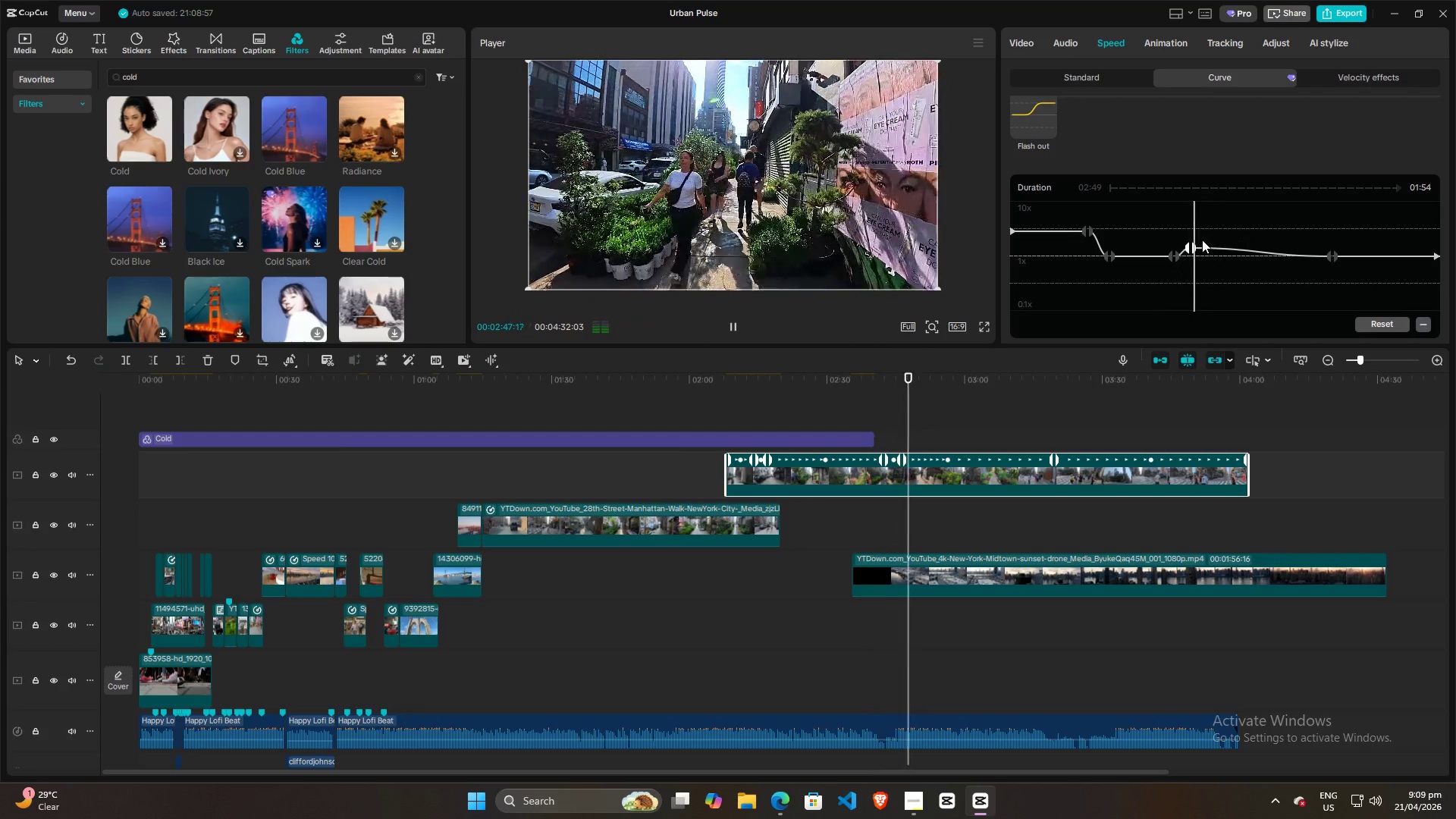 
key(Space)
 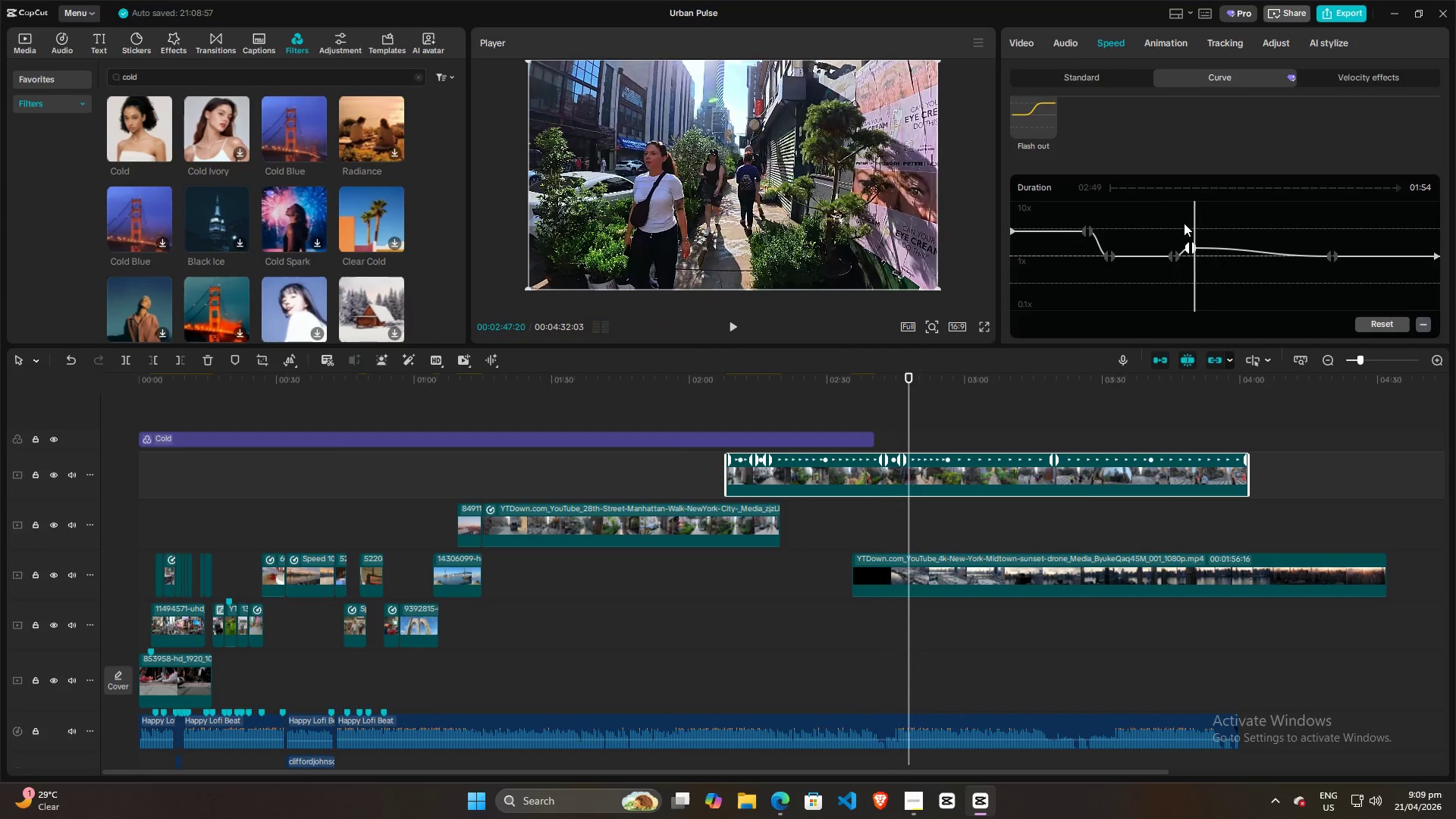 
left_click([1184, 223])
 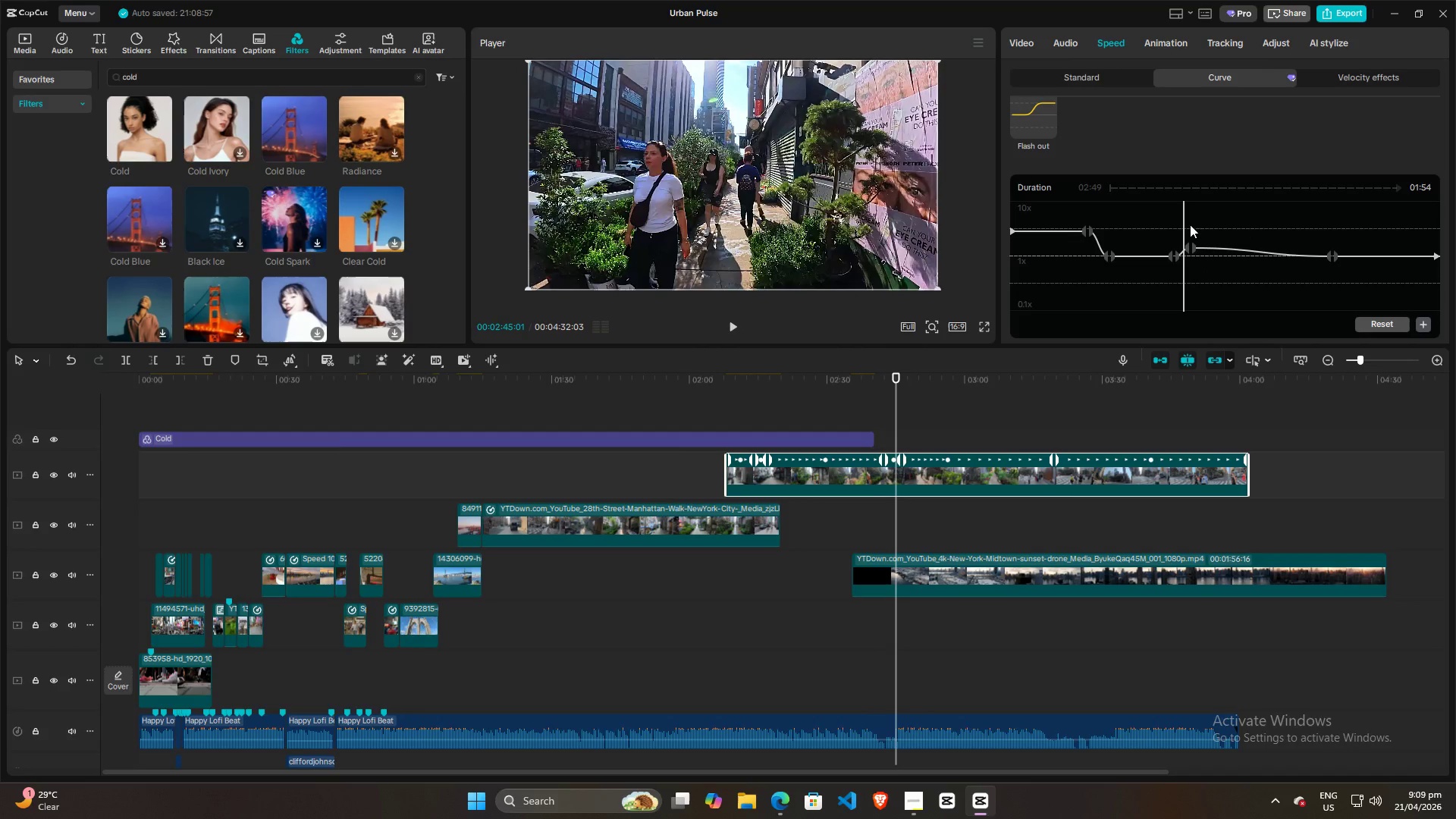 
key(Space)
 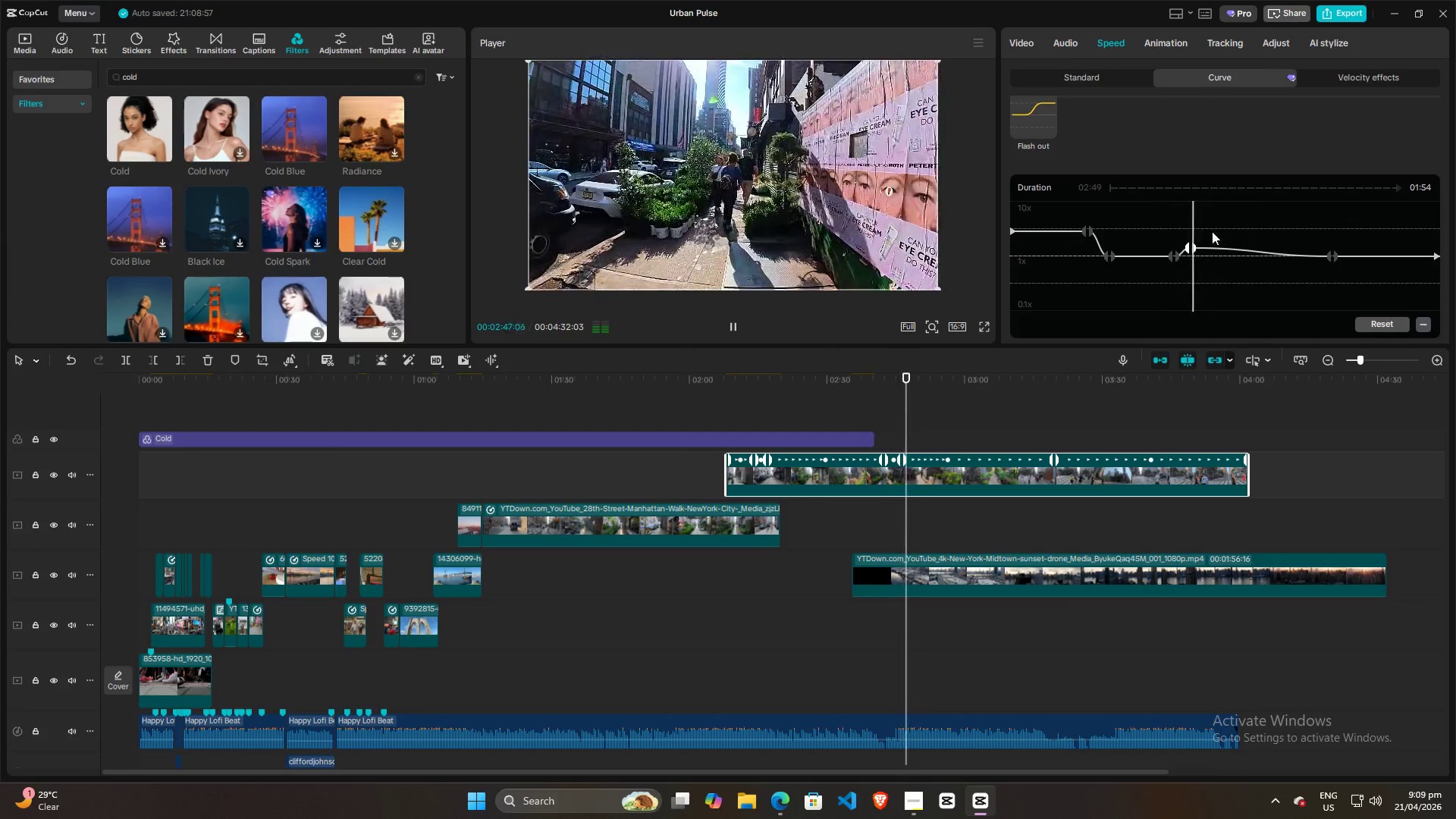 
key(Space)
 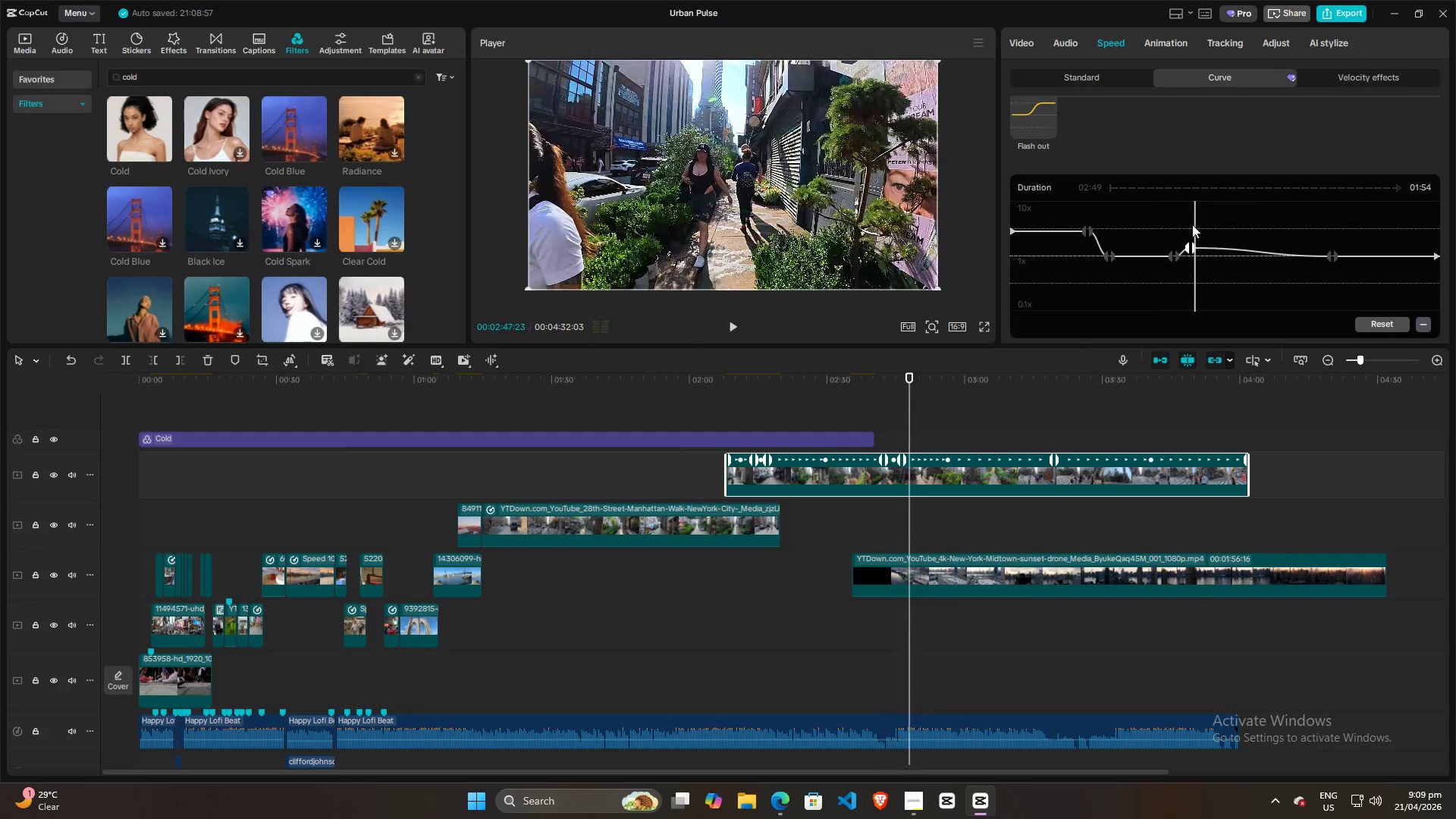 
left_click([1188, 224])
 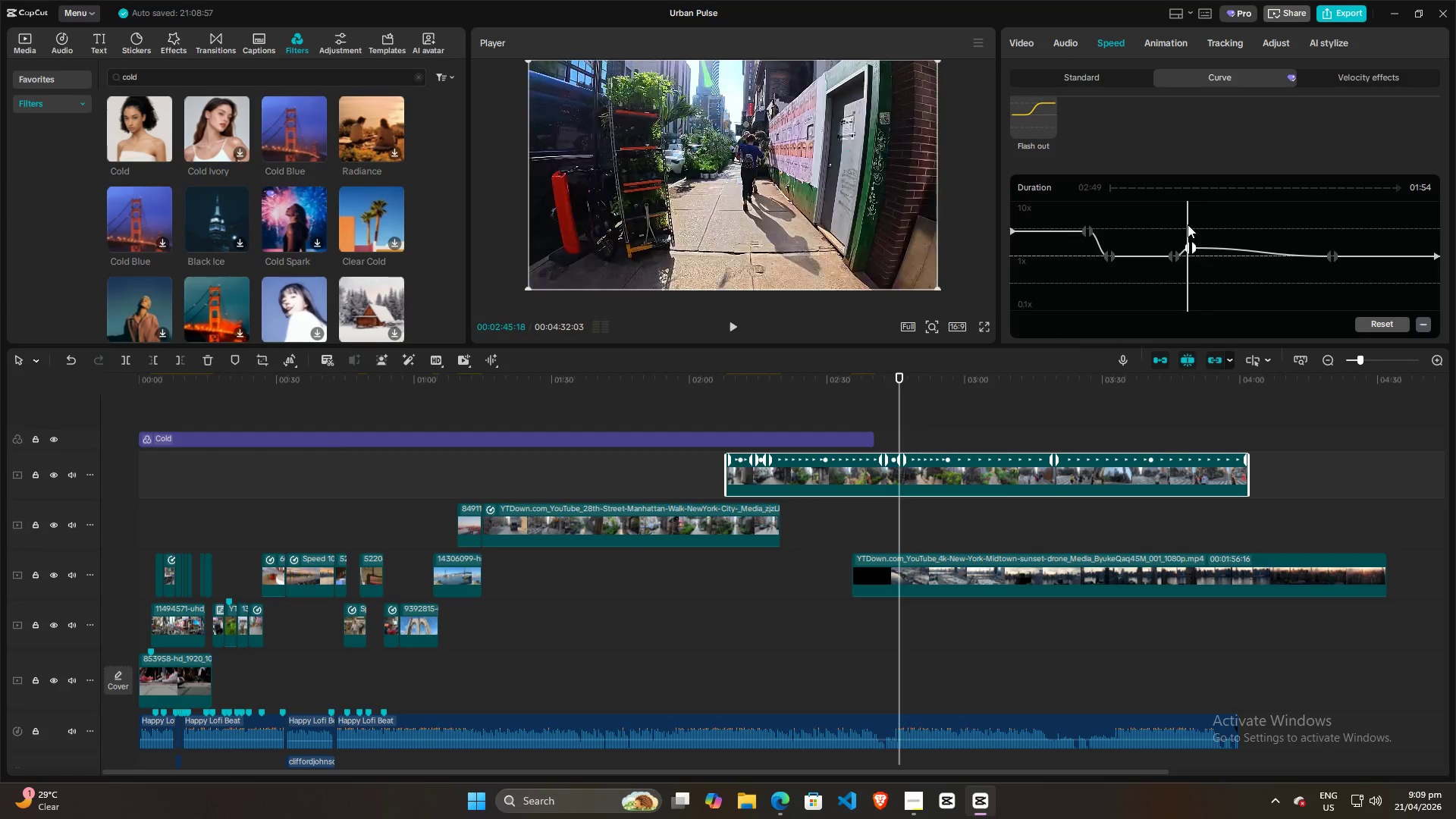 
key(Space)
 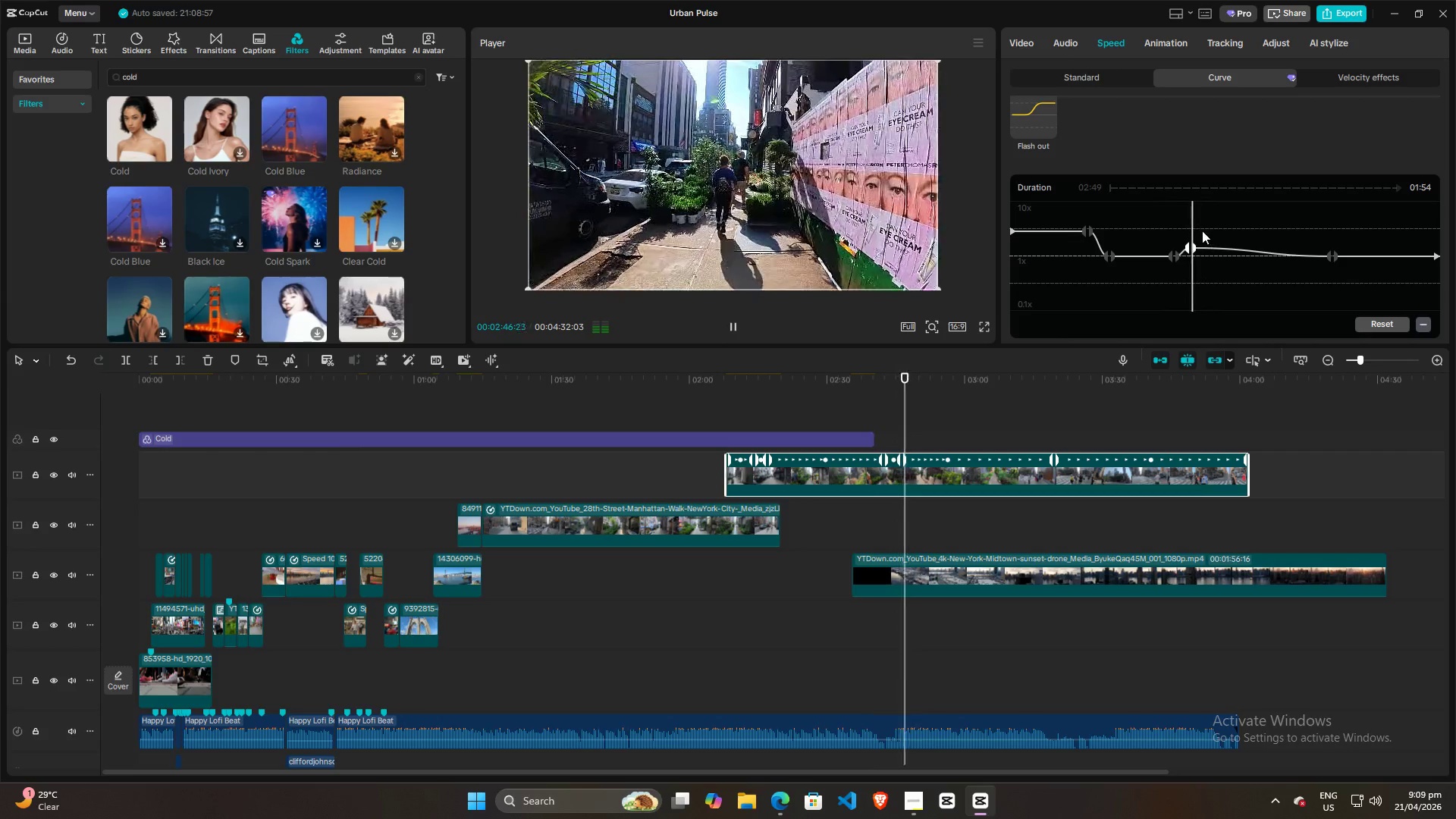 
key(Space)
 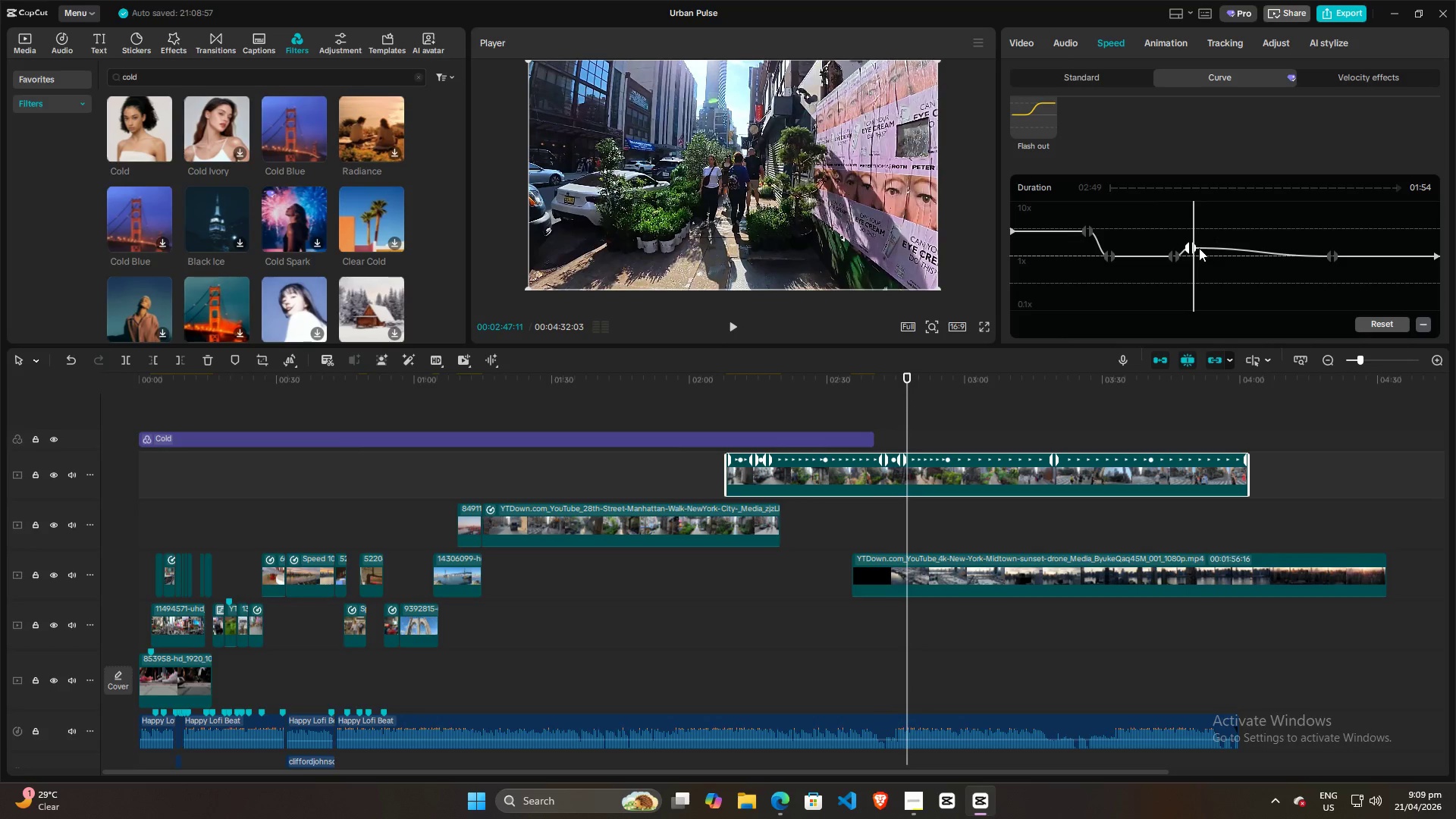 
left_click([1195, 246])
 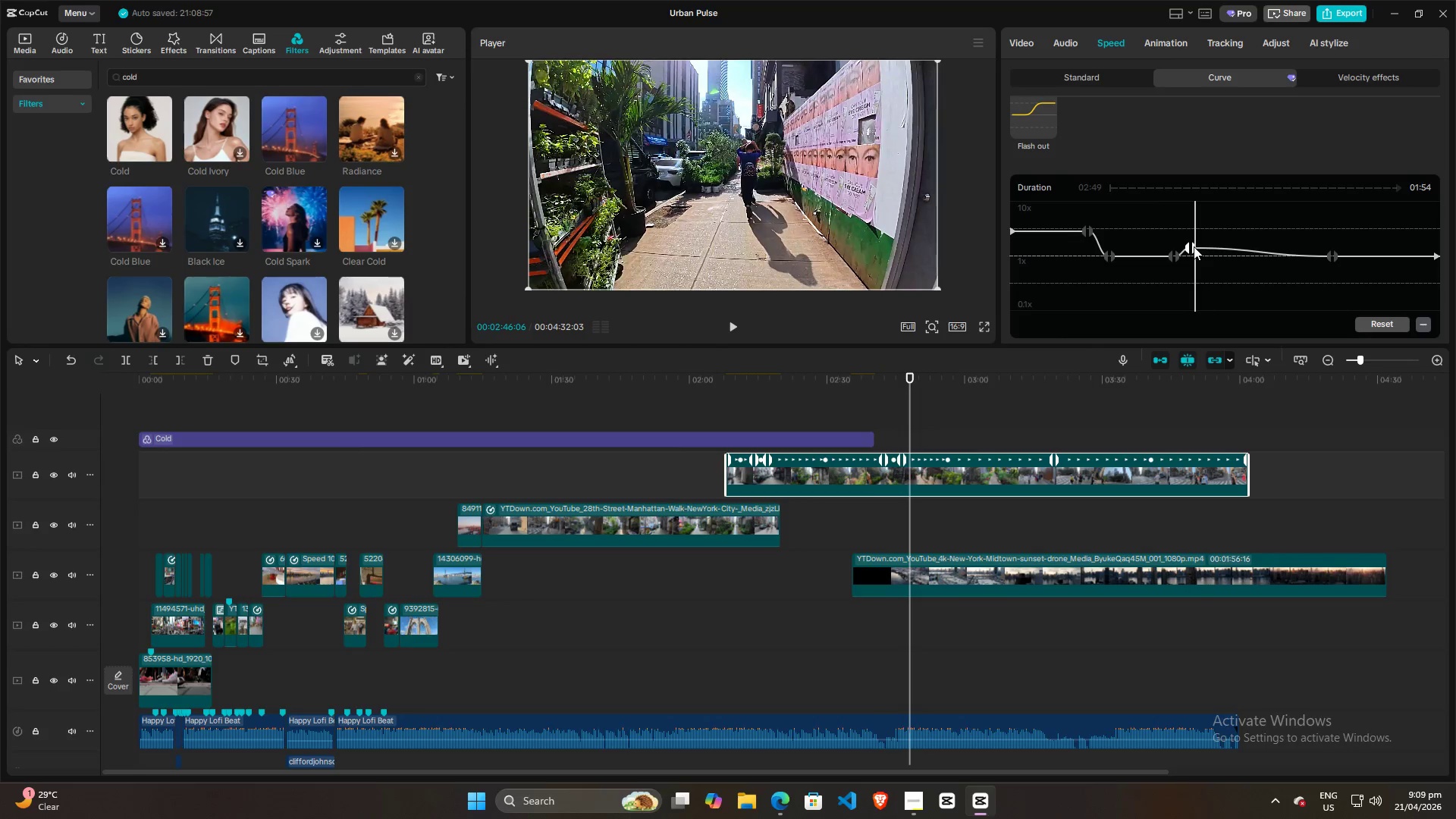 
left_click_drag(start_coordinate=[1194, 246], to_coordinate=[1192, 253])
 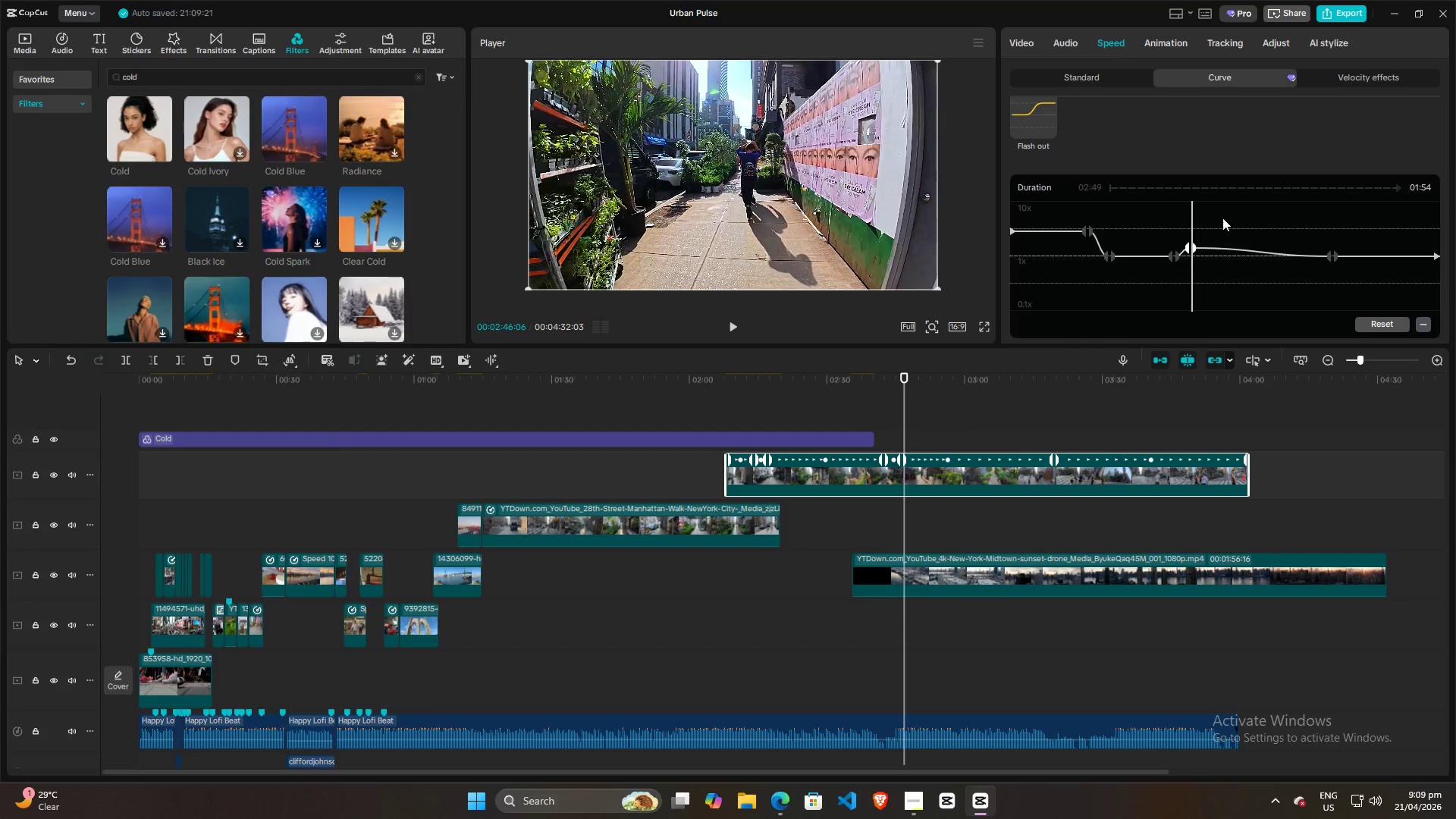 
left_click([1222, 212])
 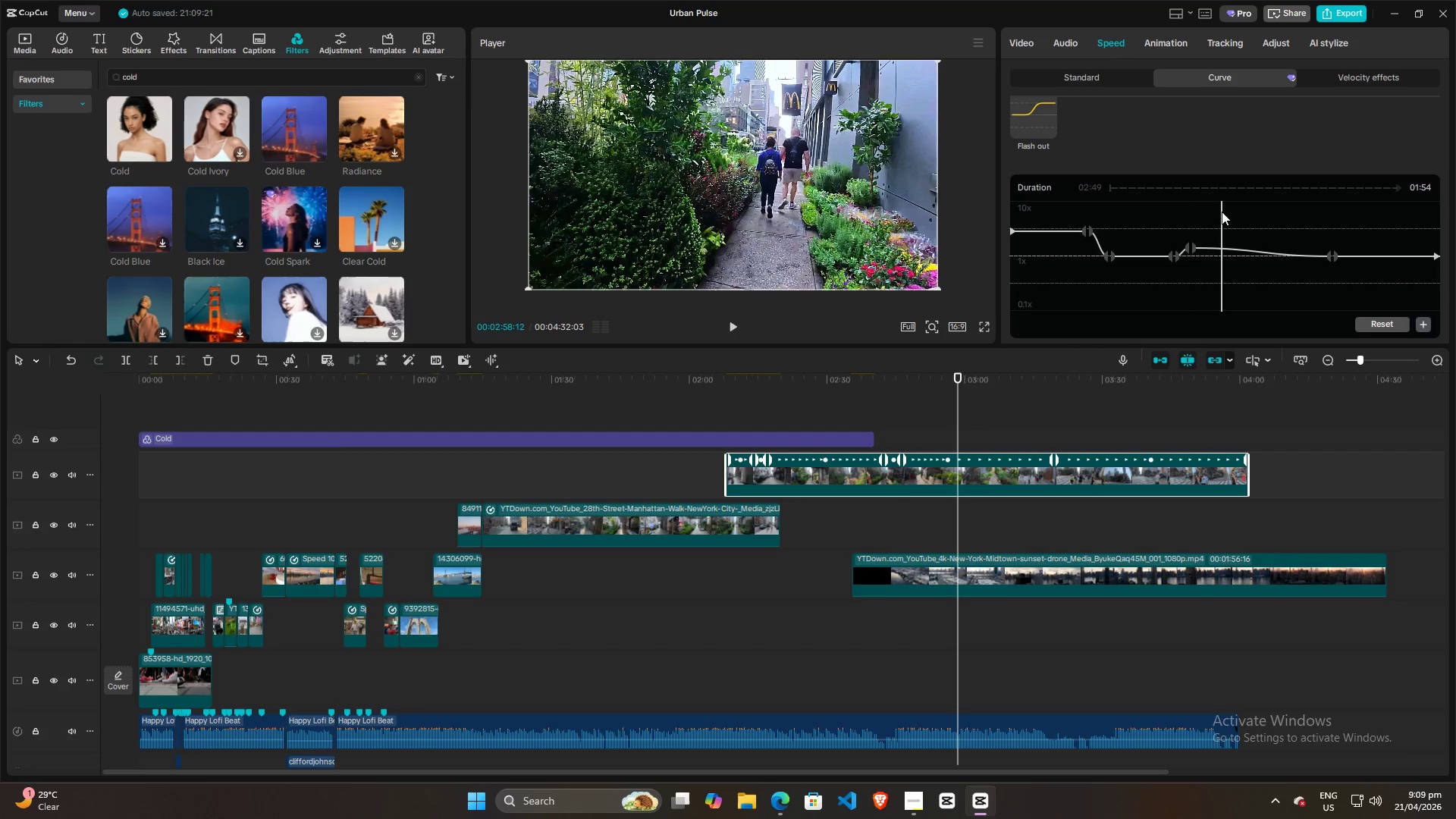 
hold_key(key=ControlLeft, duration=1.5)
scroll: coordinate [1223, 212], scroll_direction: up, amount: 2.0
 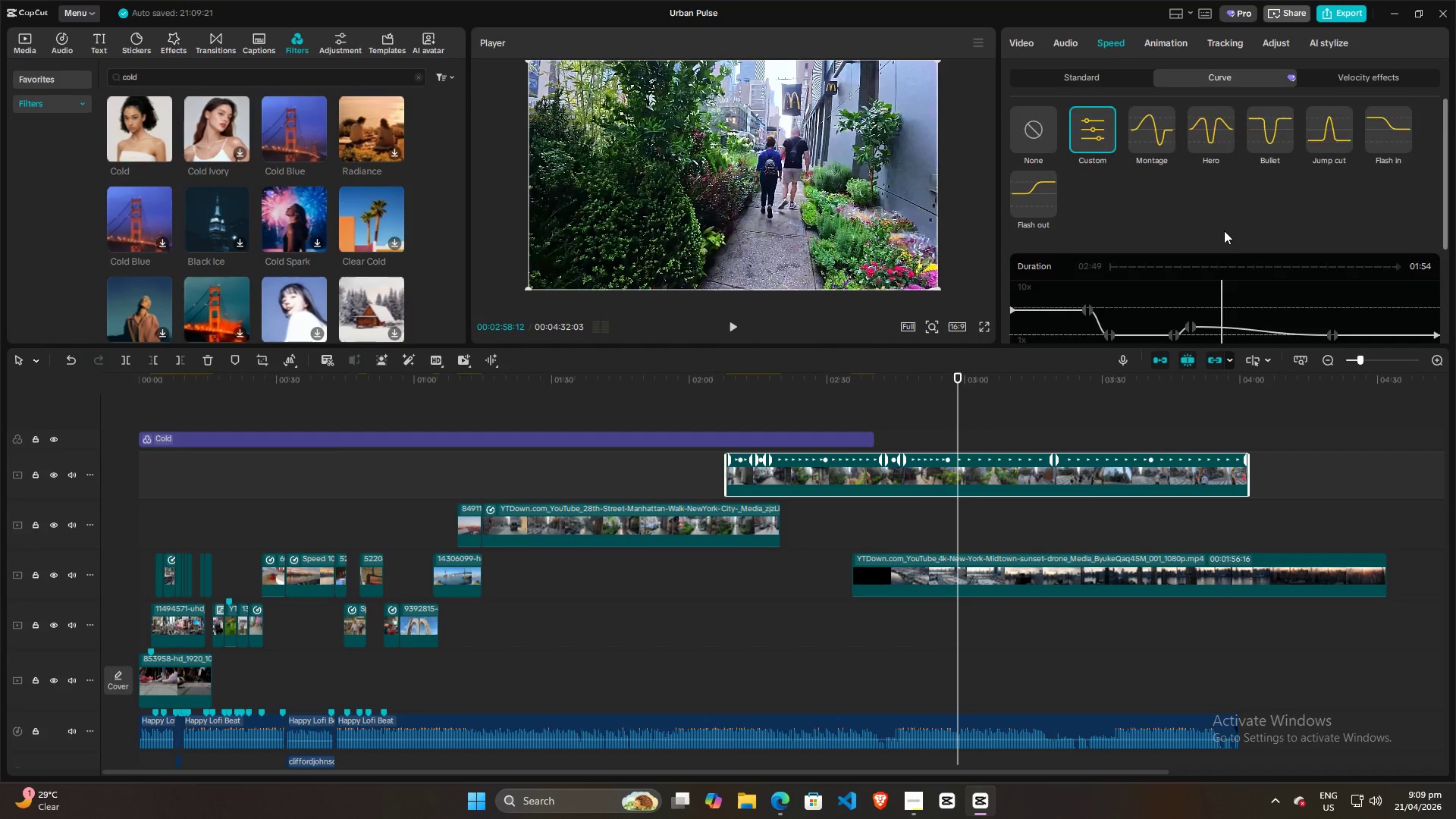 
scroll: coordinate [1224, 231], scroll_direction: down, amount: 2.0
 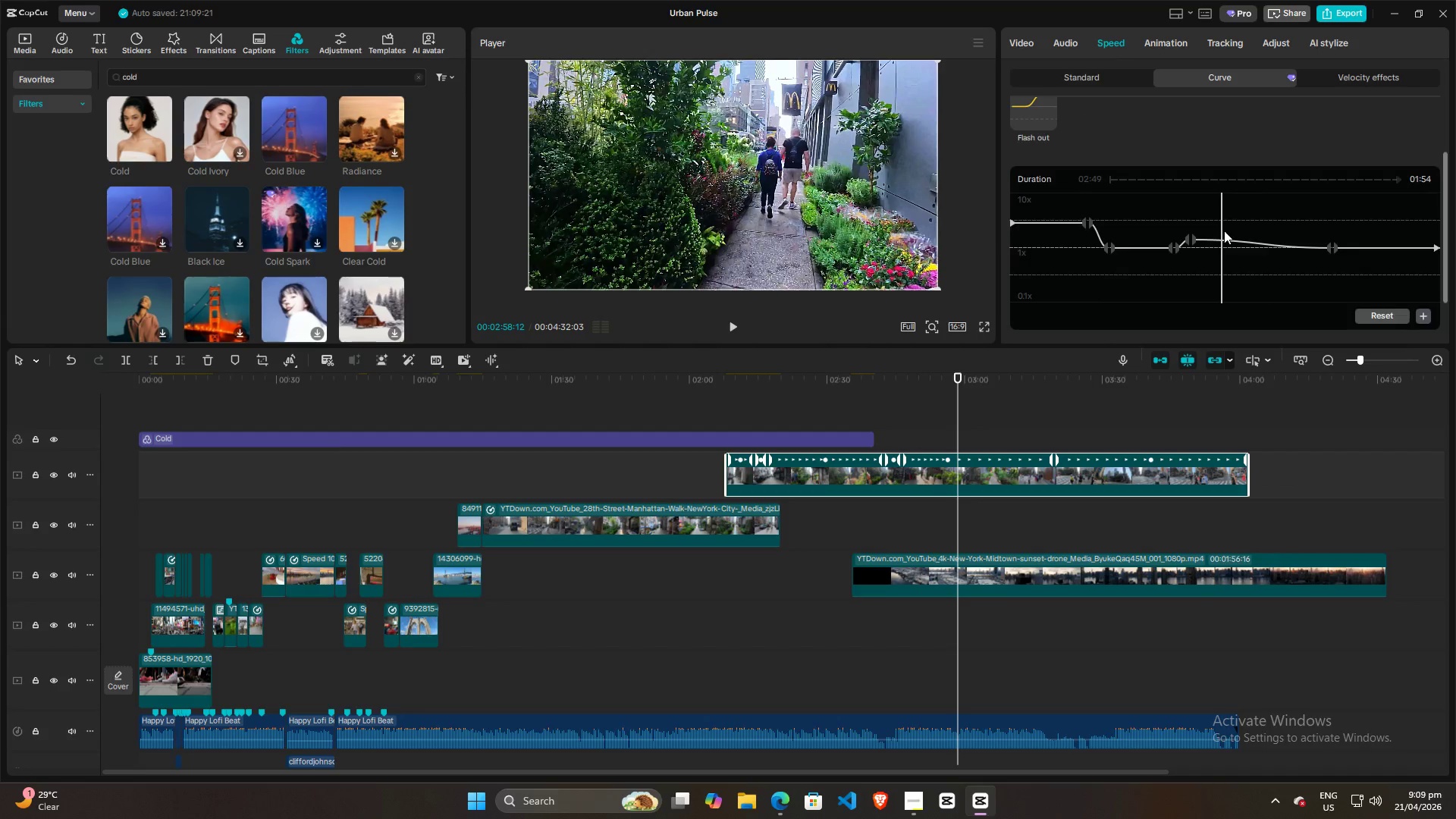 
scroll: coordinate [1224, 231], scroll_direction: none, amount: 0.0
 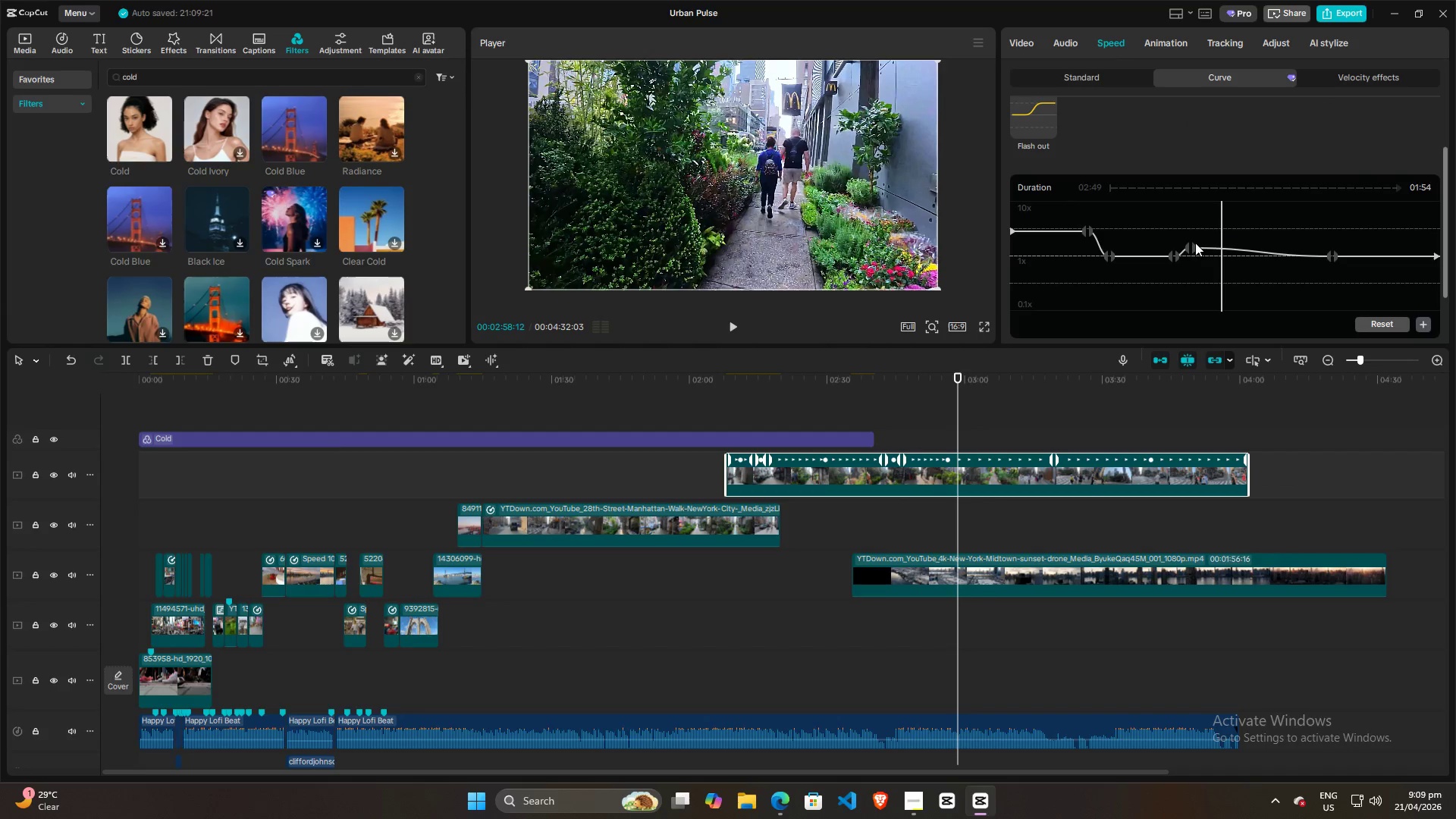 
left_click([1193, 246])
 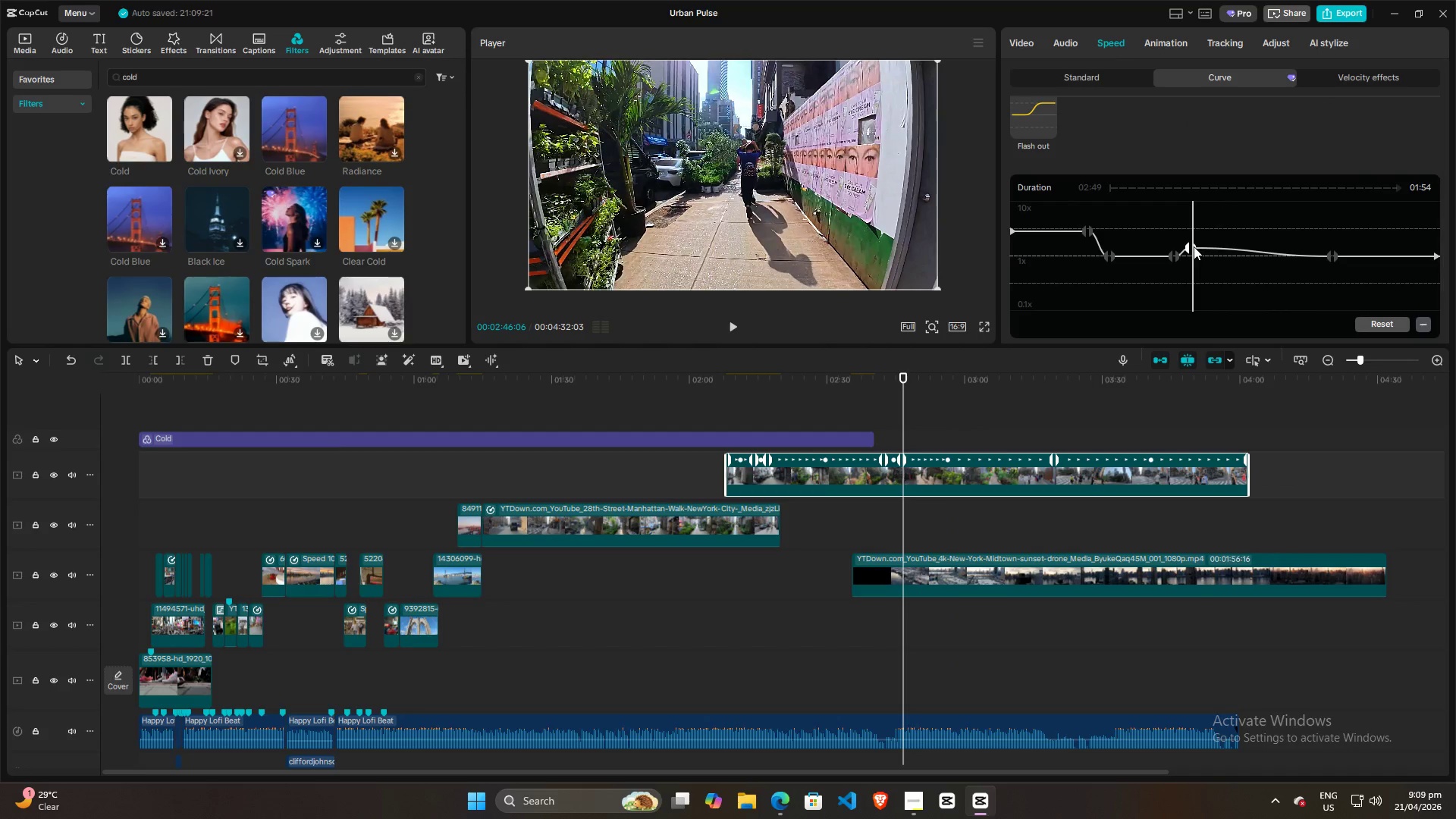 
left_click_drag(start_coordinate=[1194, 246], to_coordinate=[1192, 256])
 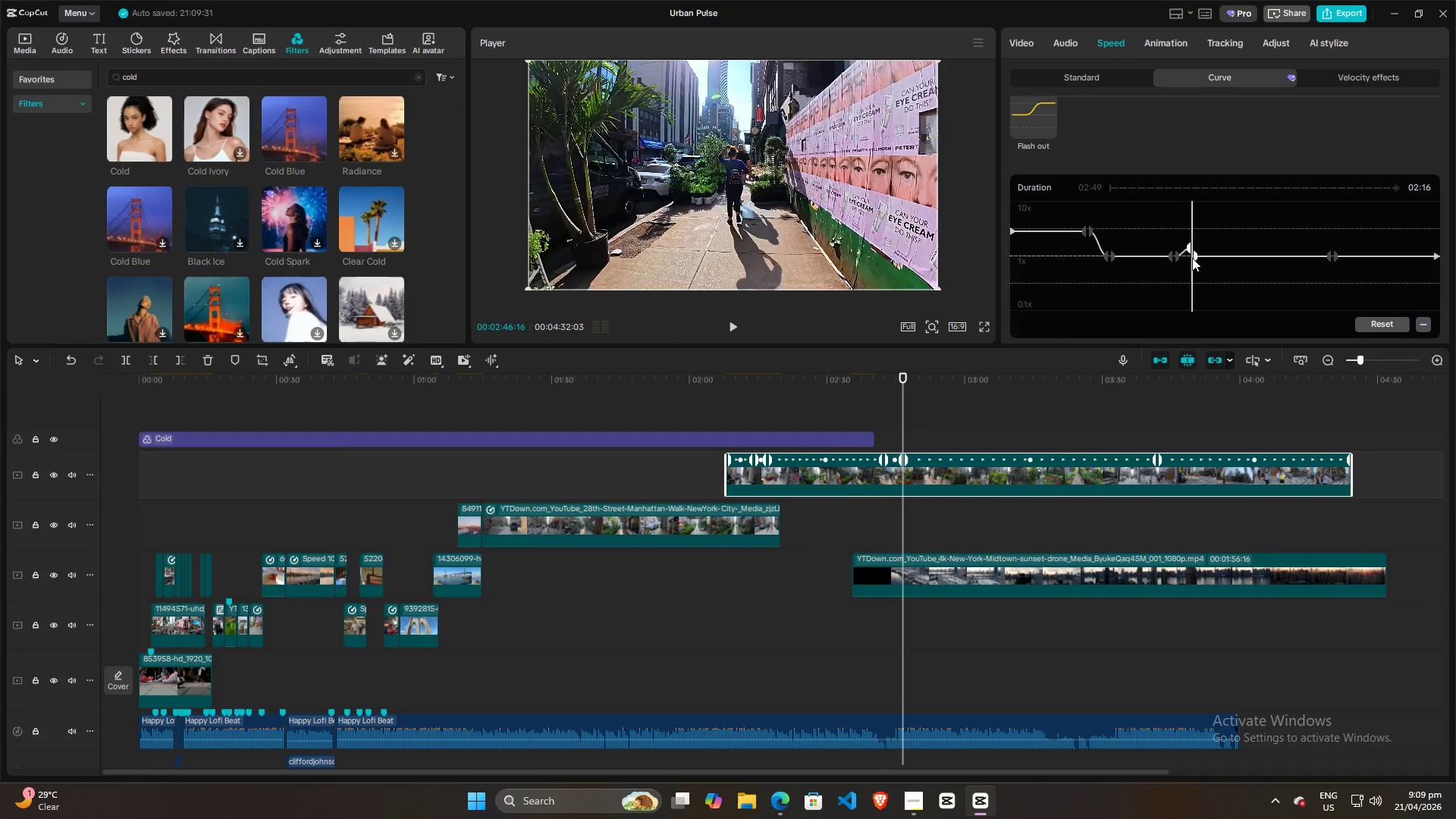 
key(Space)
 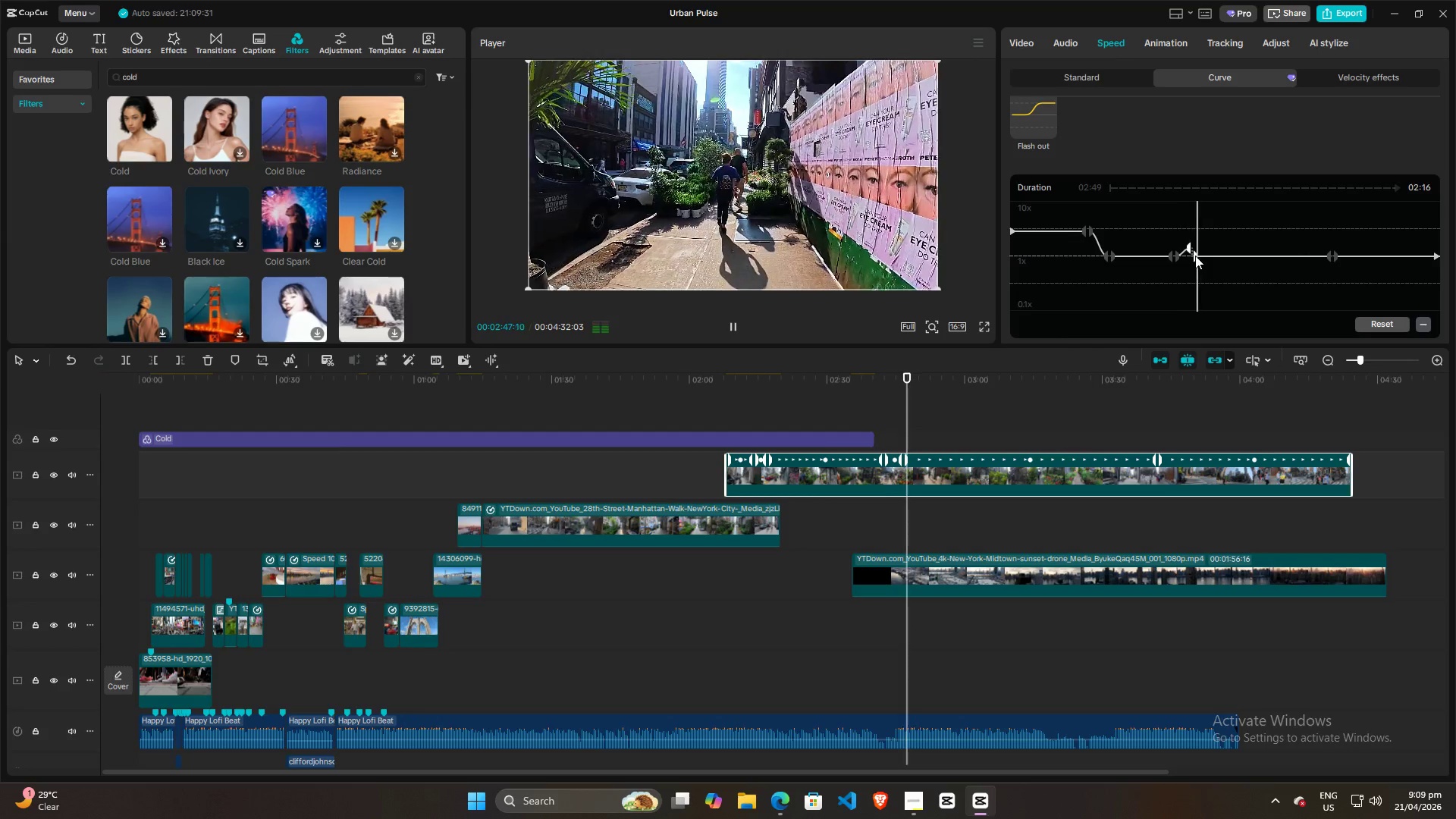 
left_click([1195, 256])
 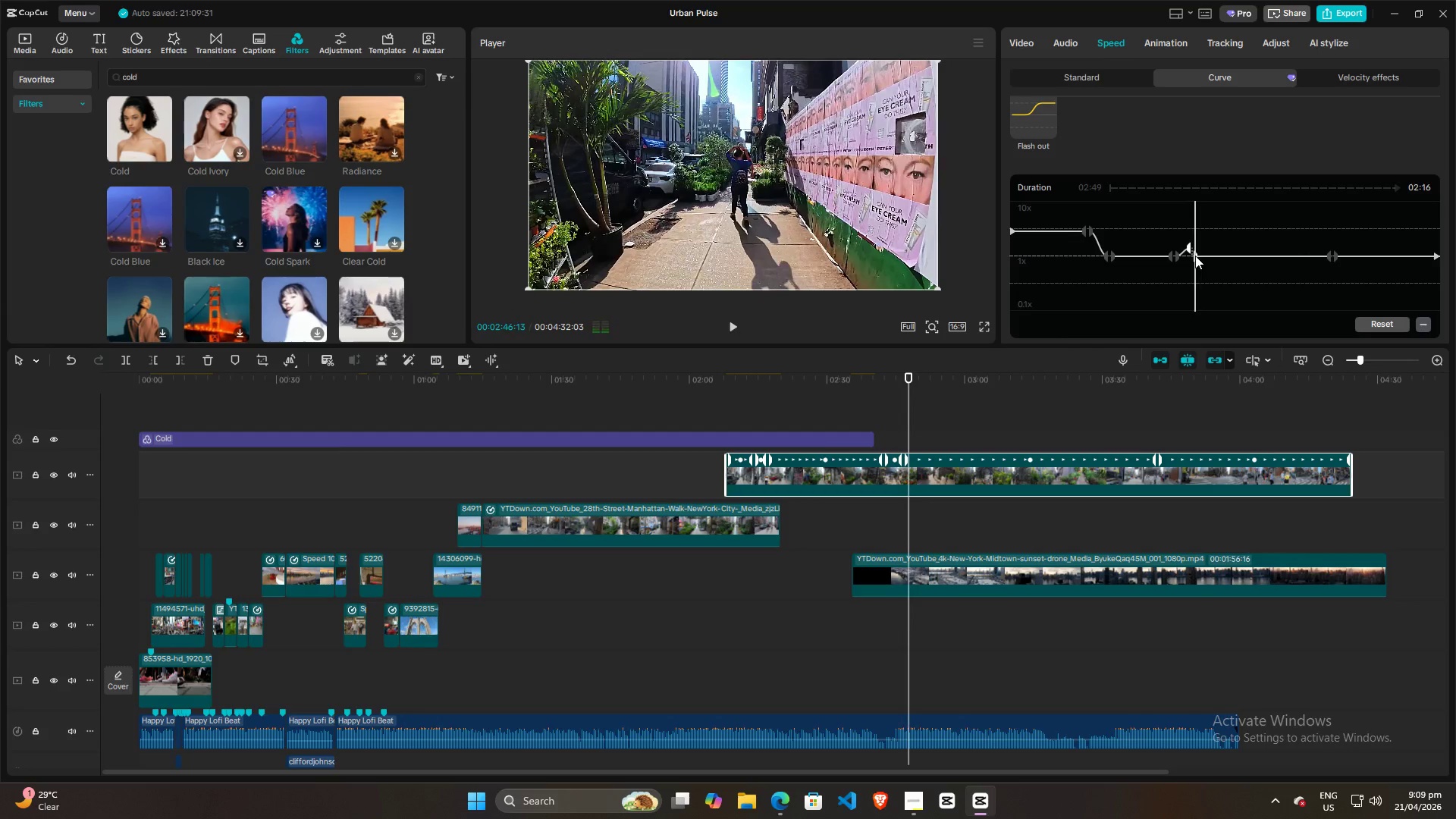 
left_click_drag(start_coordinate=[1195, 256], to_coordinate=[1204, 248])
 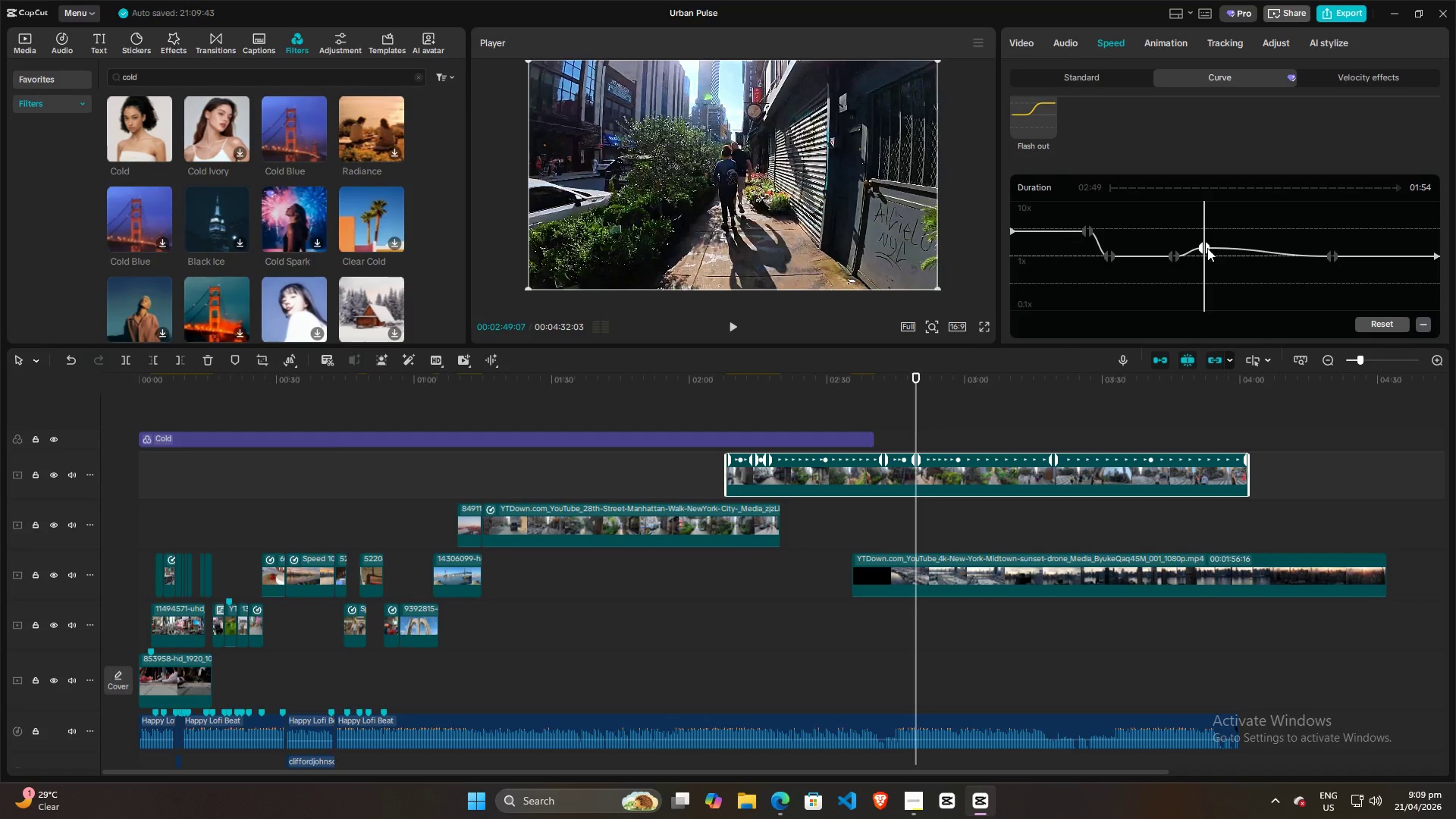 
left_click_drag(start_coordinate=[1207, 248], to_coordinate=[1206, 258])
 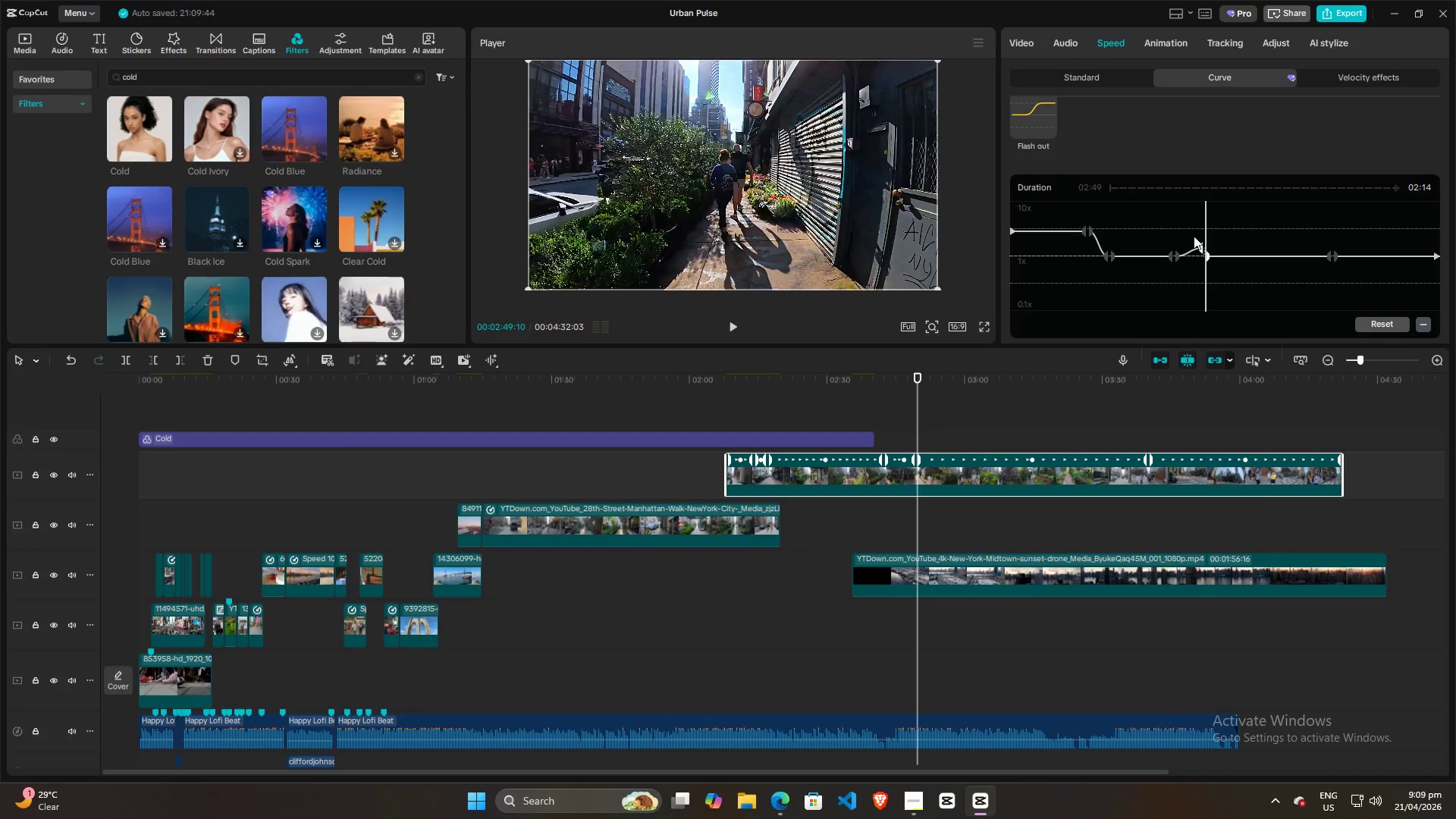 
left_click([1193, 236])
 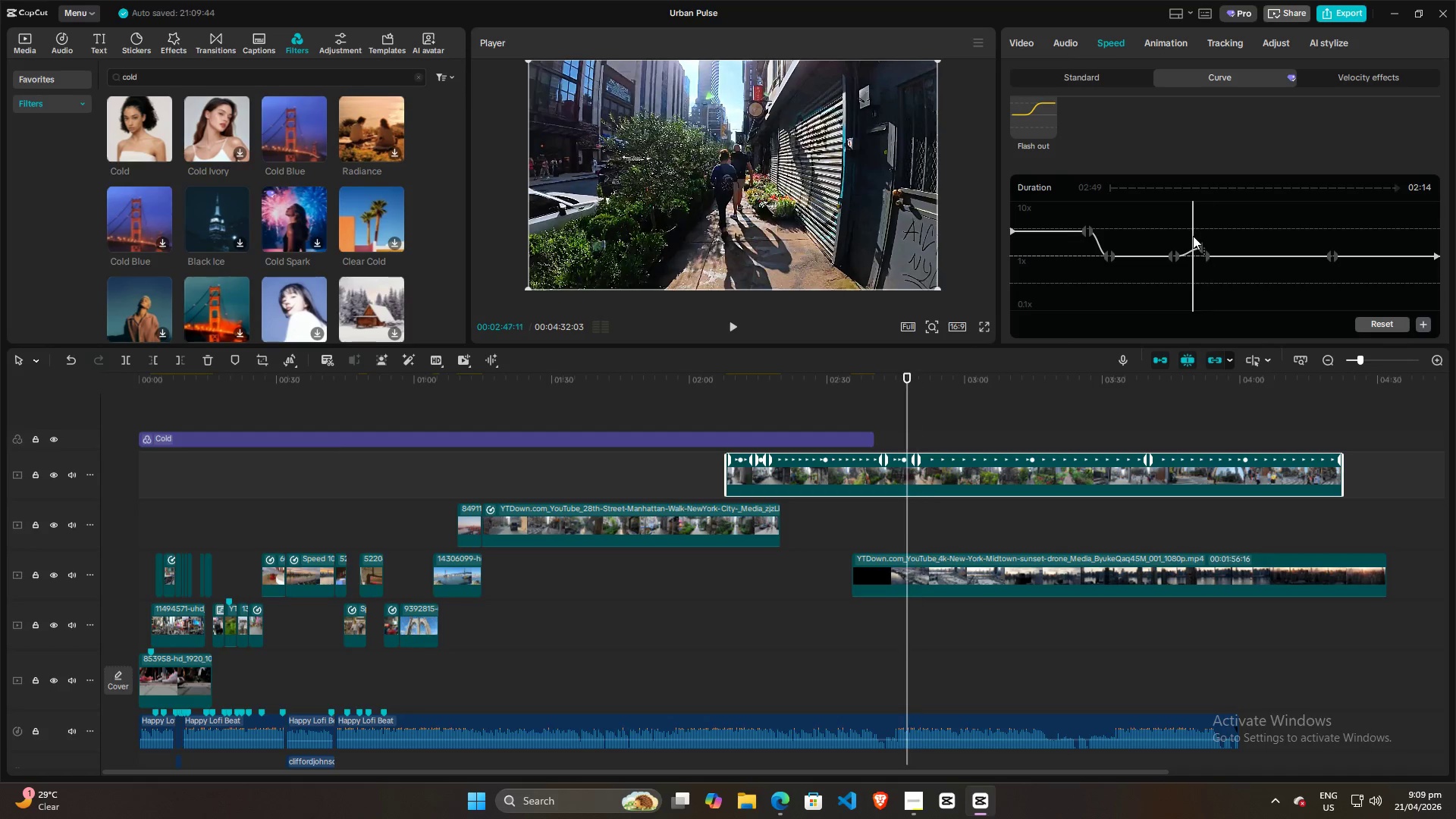 
key(Space)
 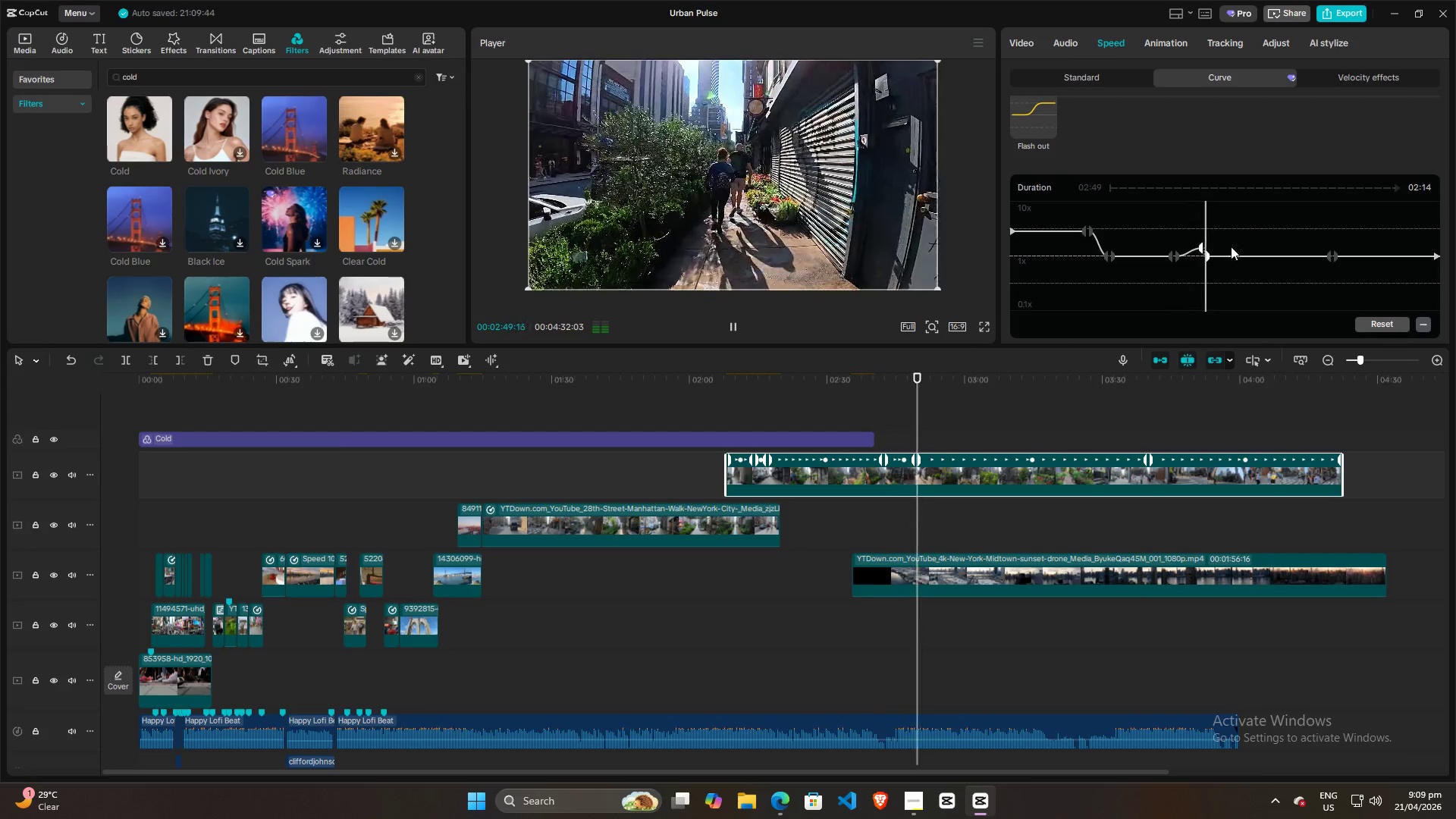 
left_click([1199, 249])
 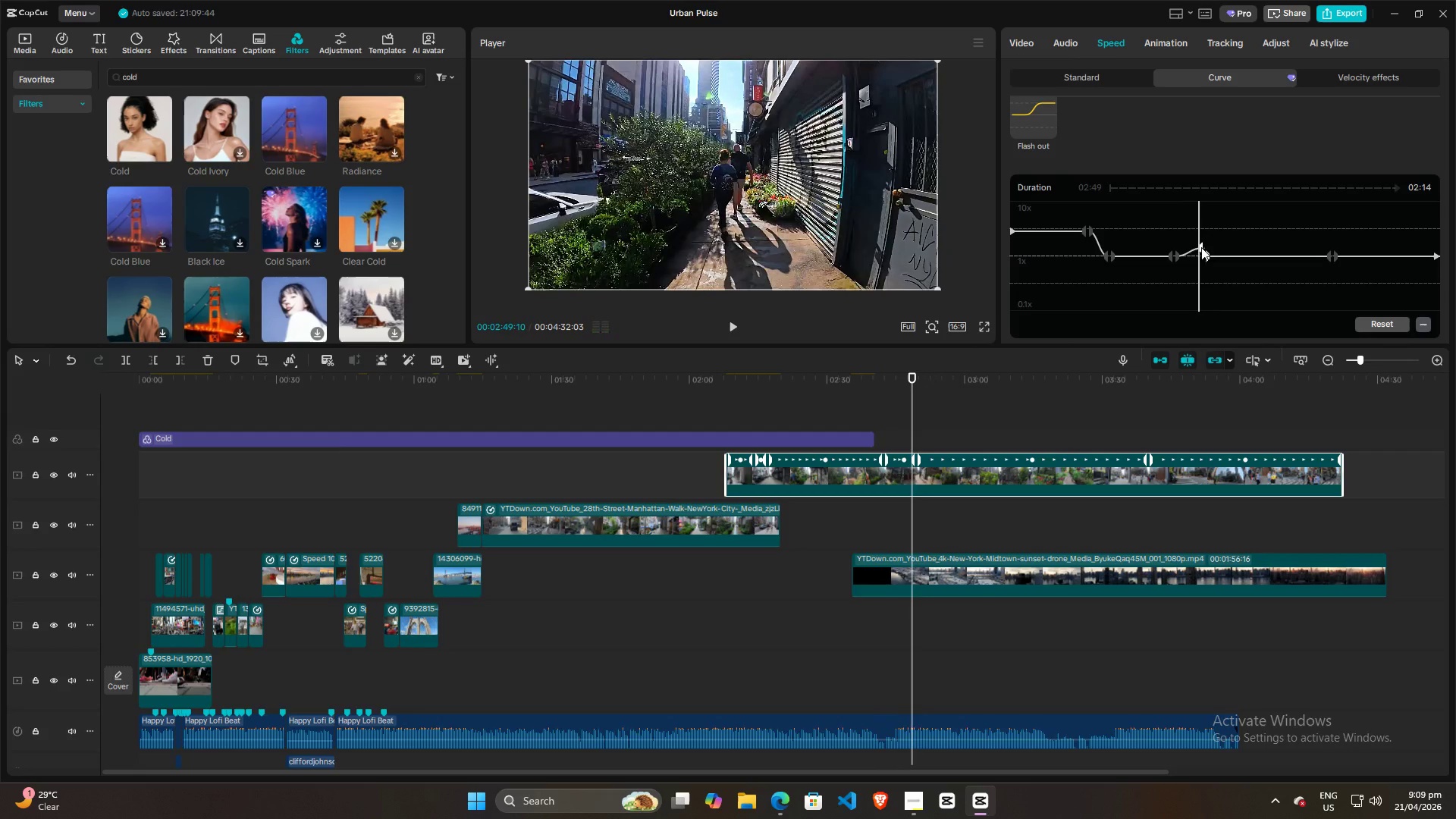 
left_click_drag(start_coordinate=[1201, 247], to_coordinate=[1194, 248])
 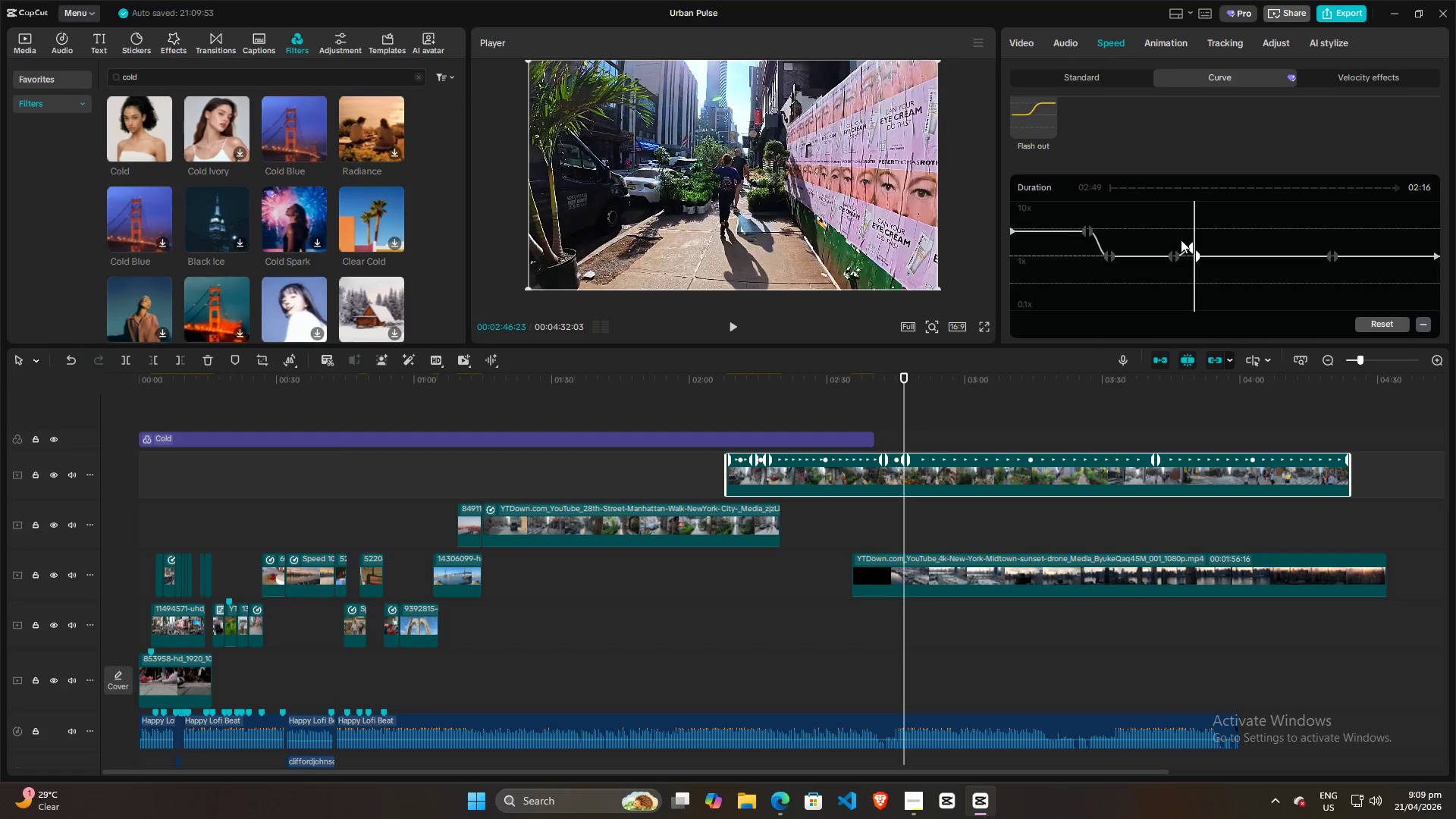 
left_click([1181, 240])
 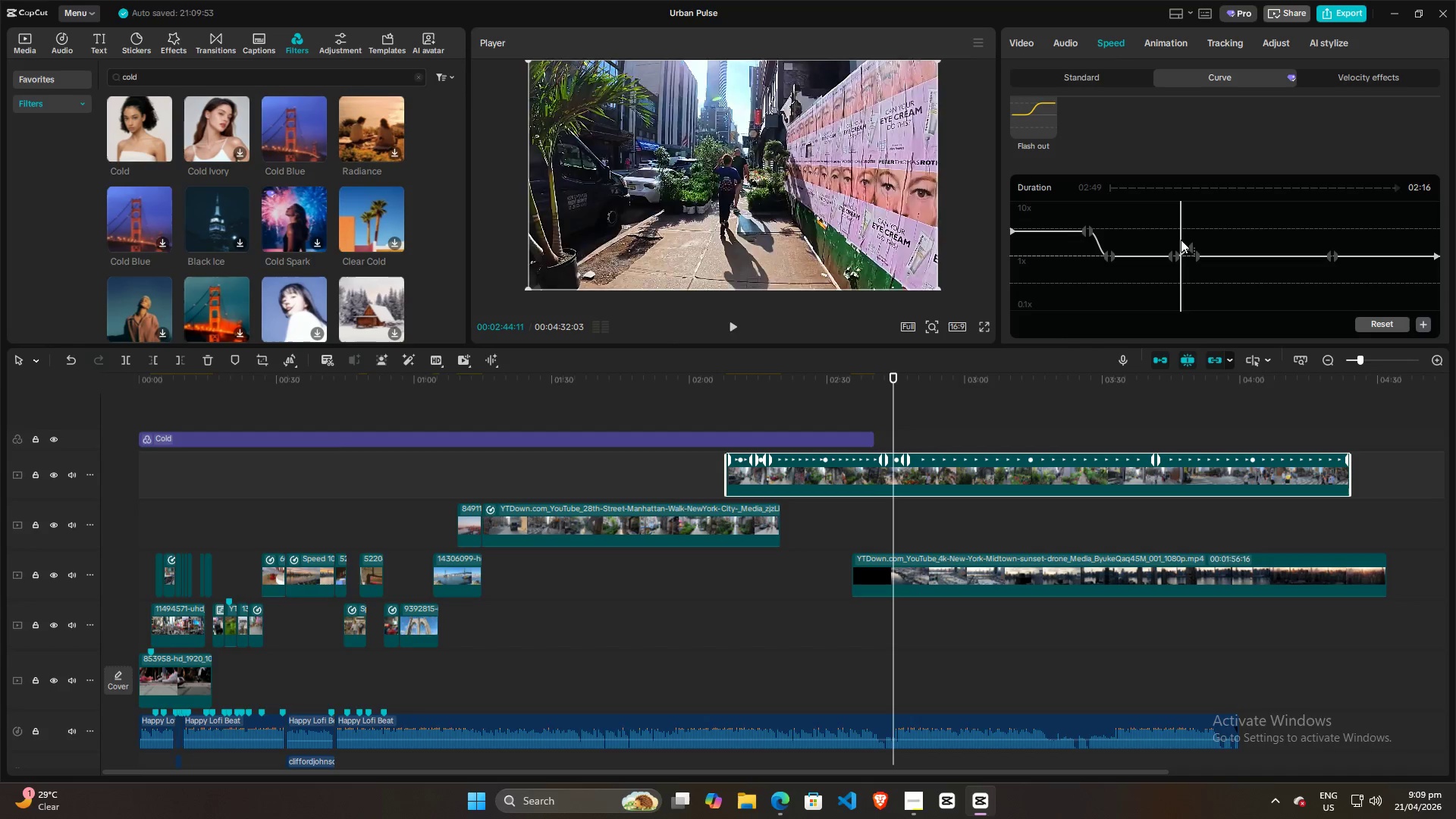 
key(Space)
 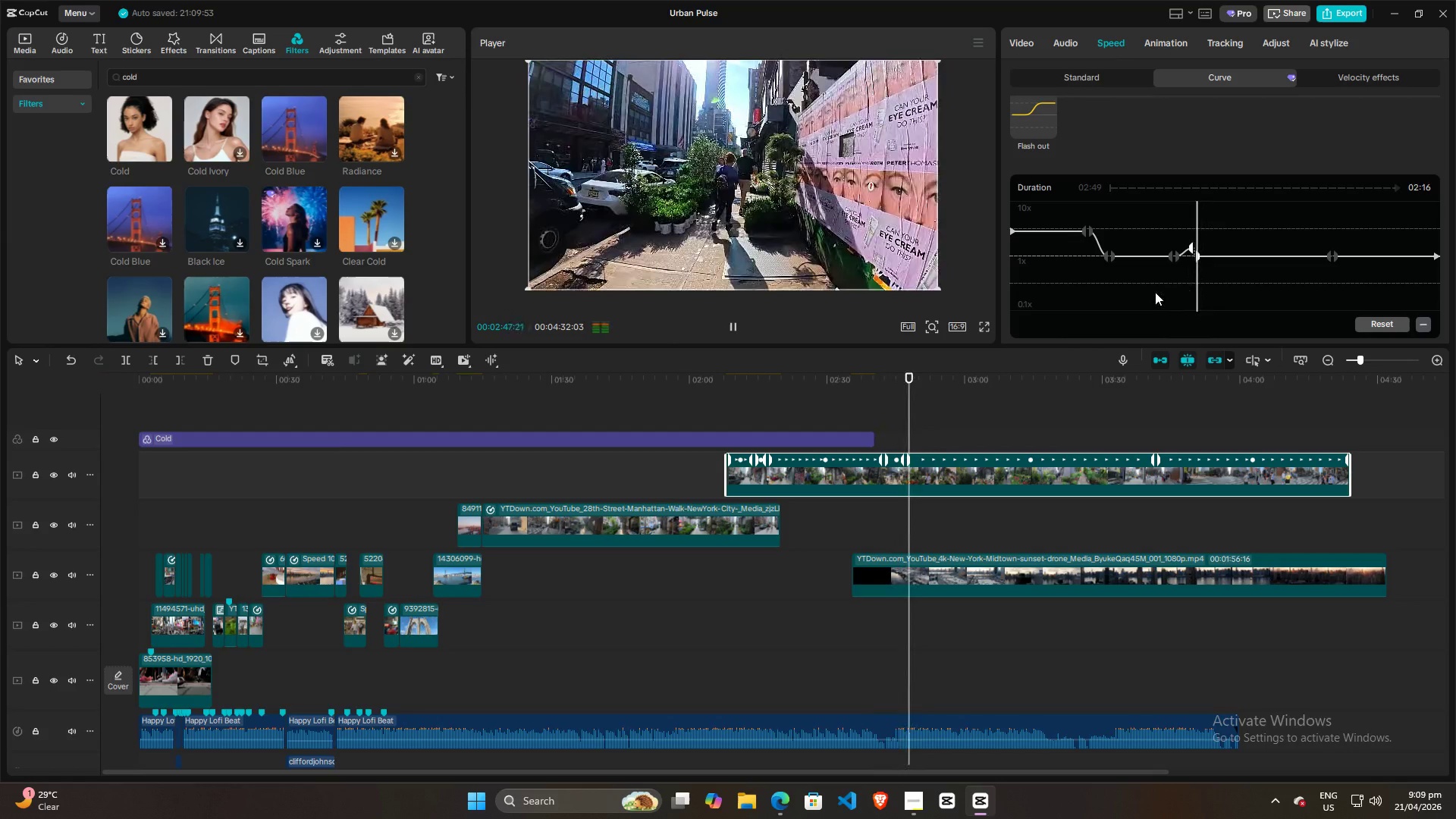 
left_click([1185, 232])
 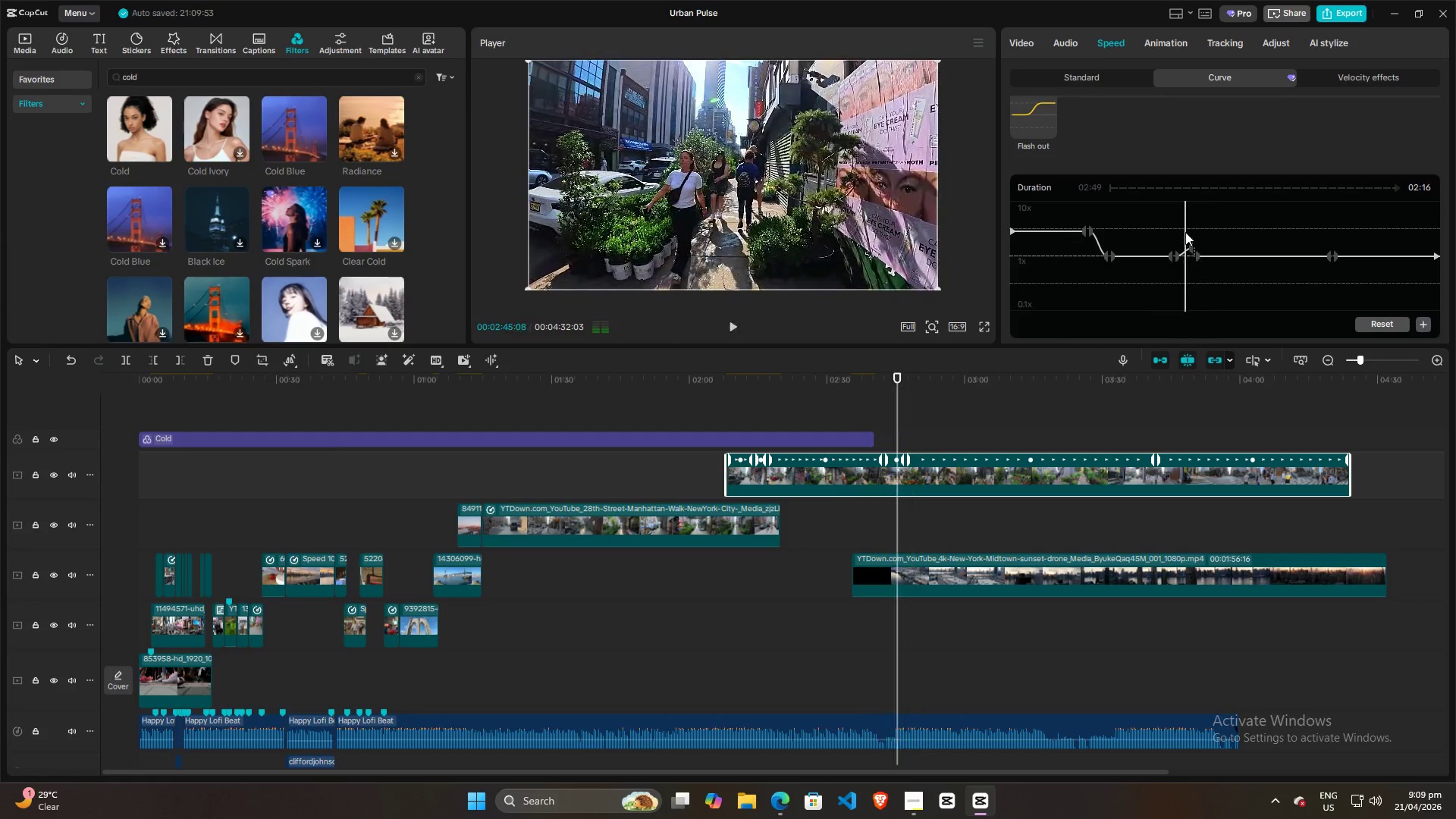 
key(Space)
 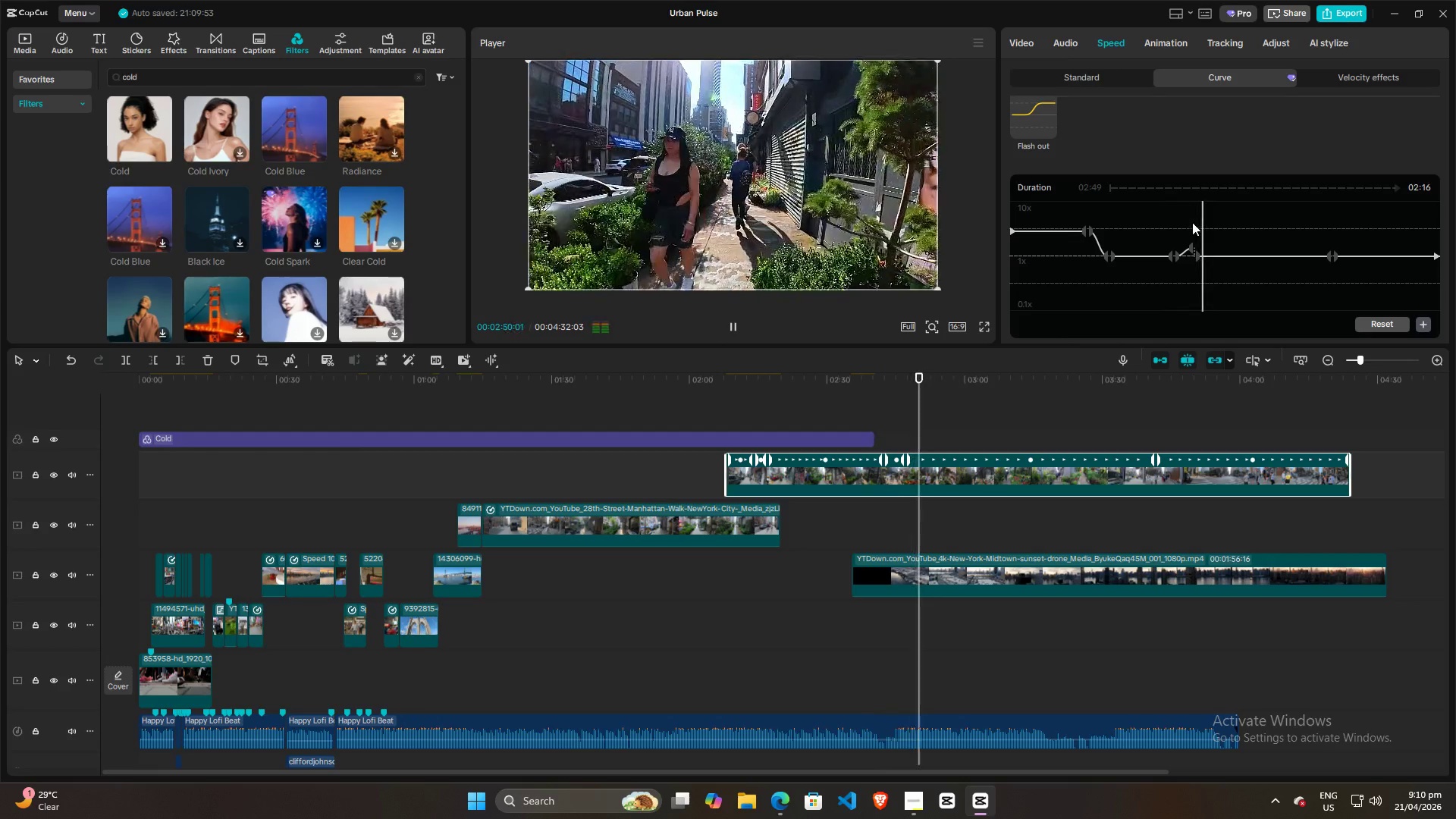 
wait(6.48)
 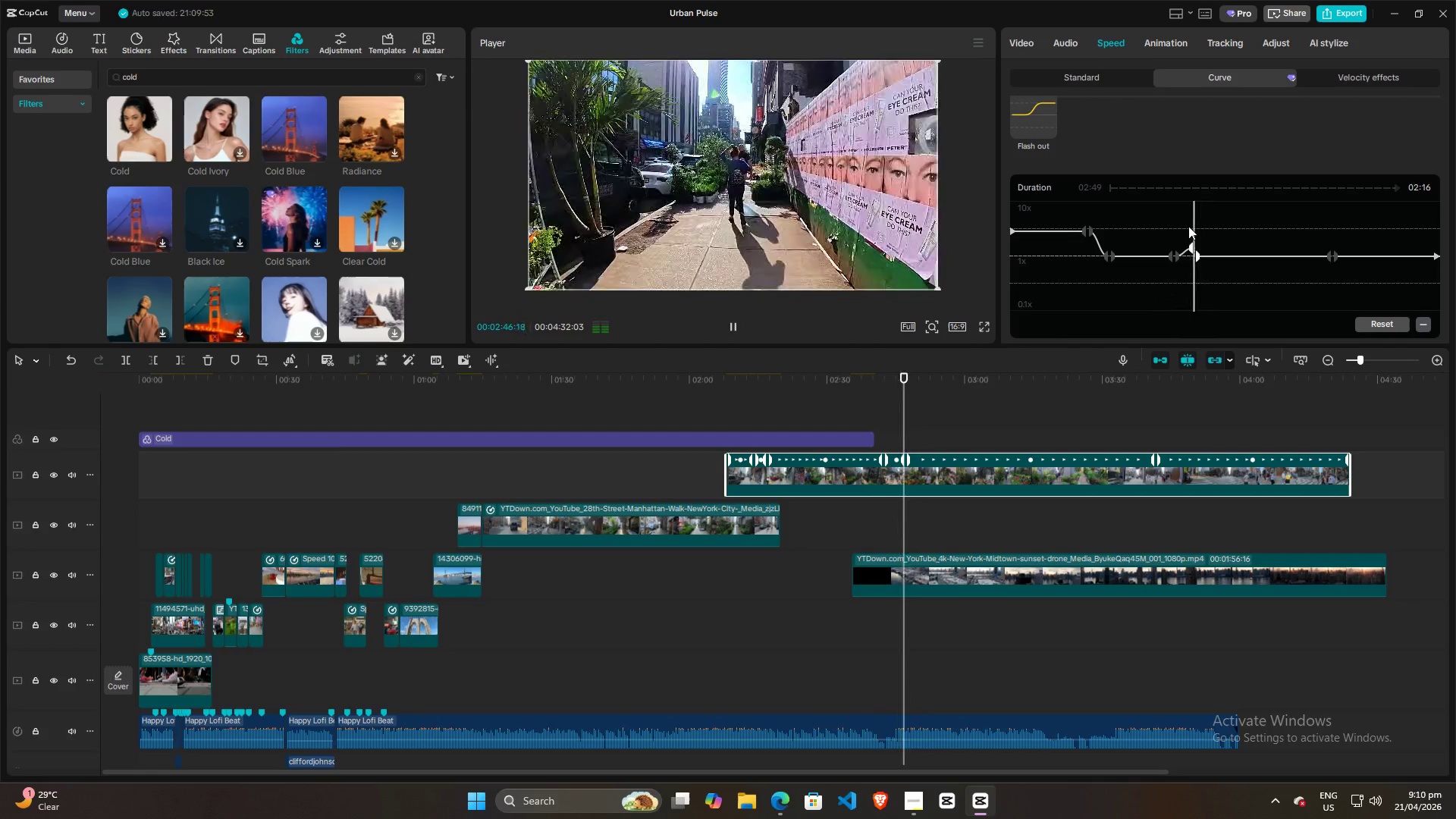 
left_click([1084, 212])
 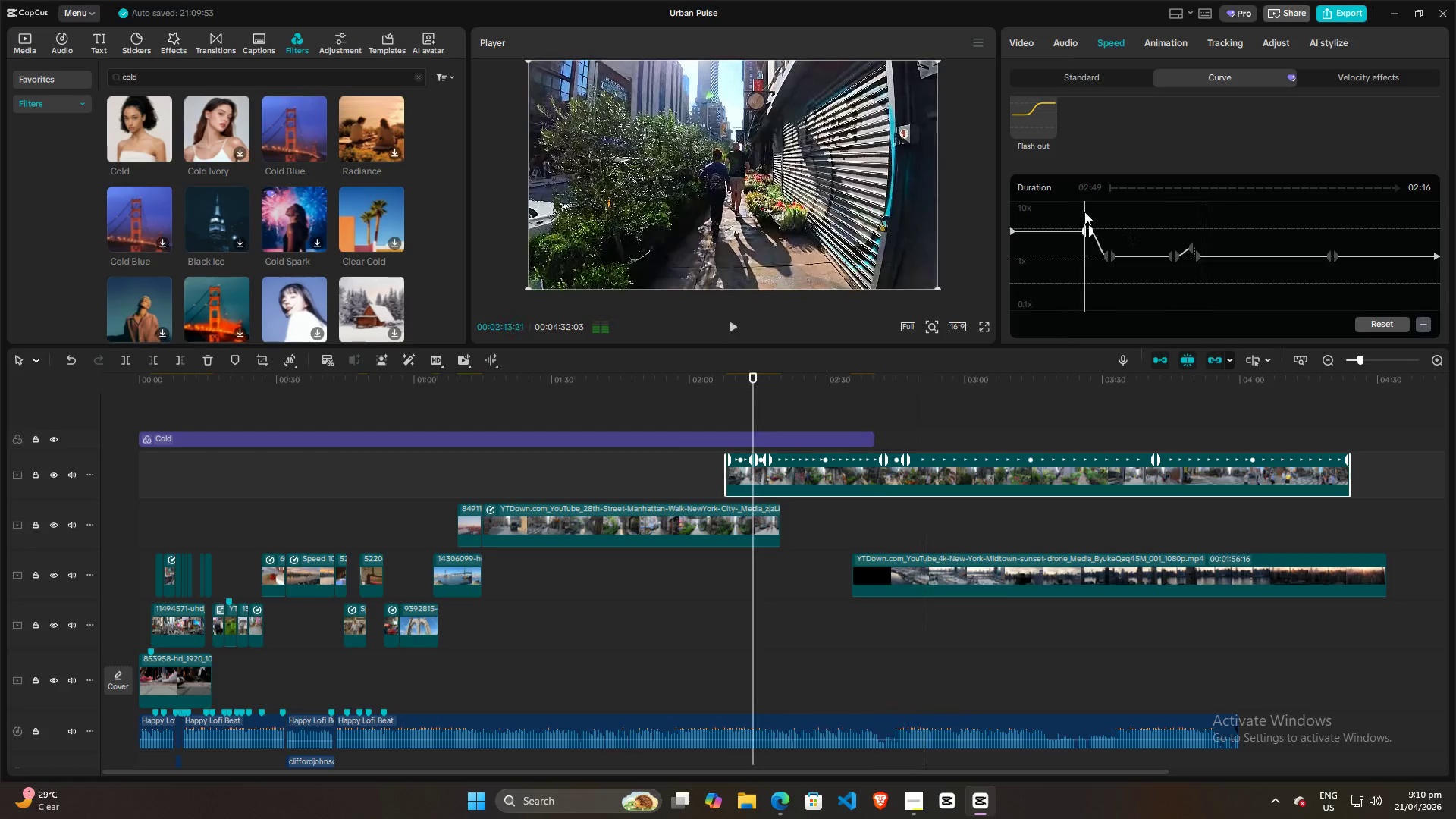 
key(Space)
 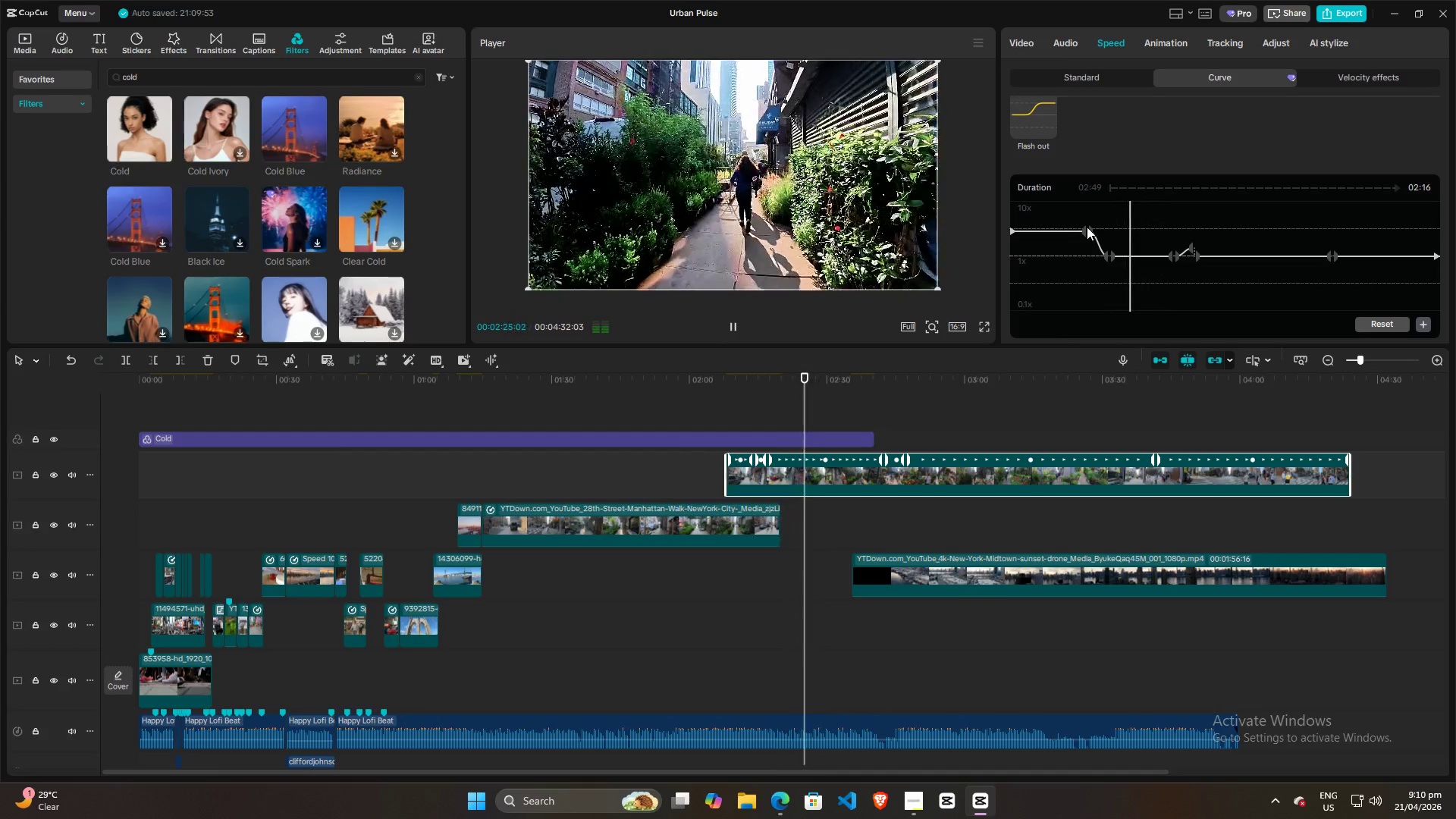 
wait(16.33)
 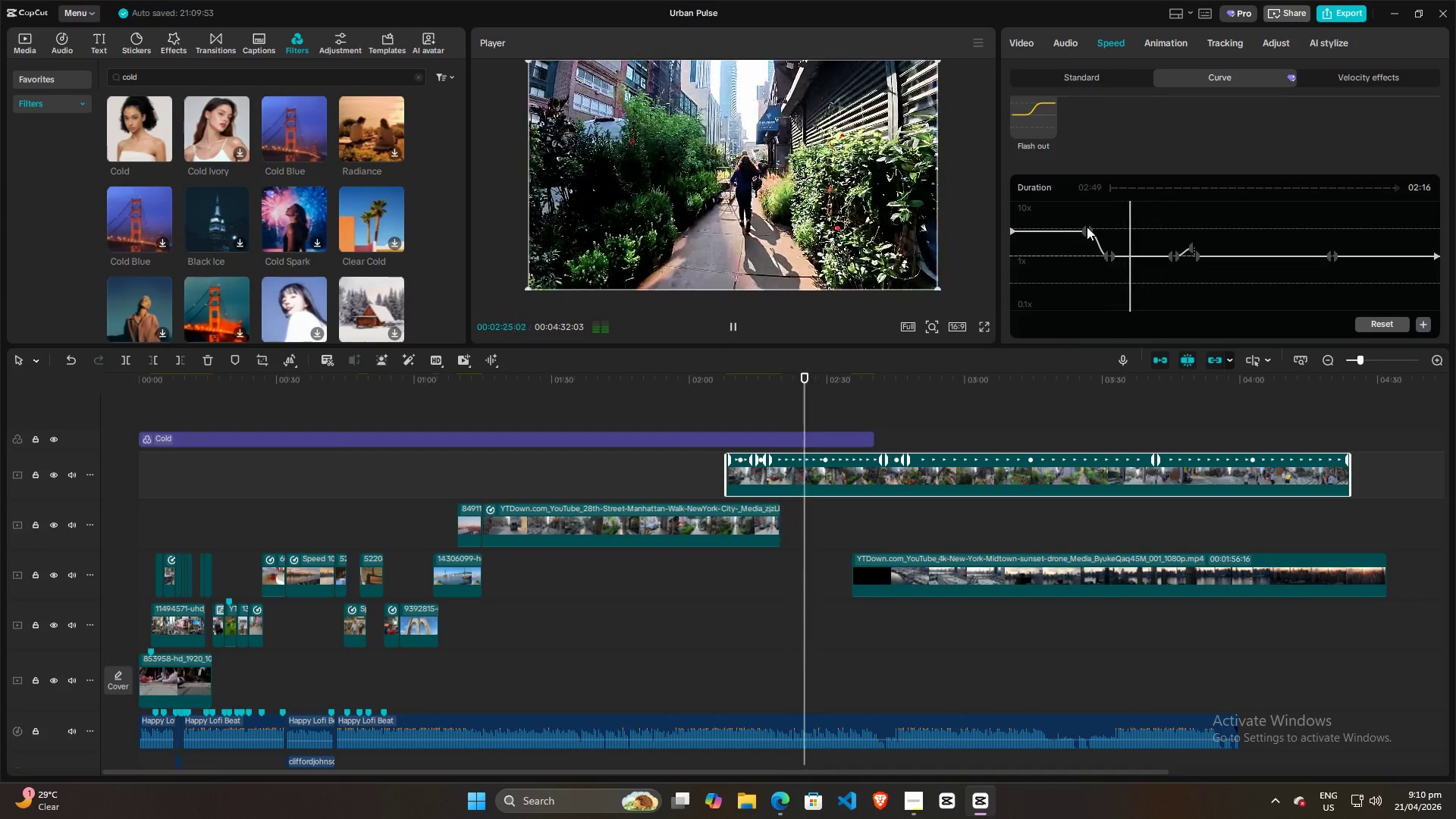 
left_click([918, 797])